 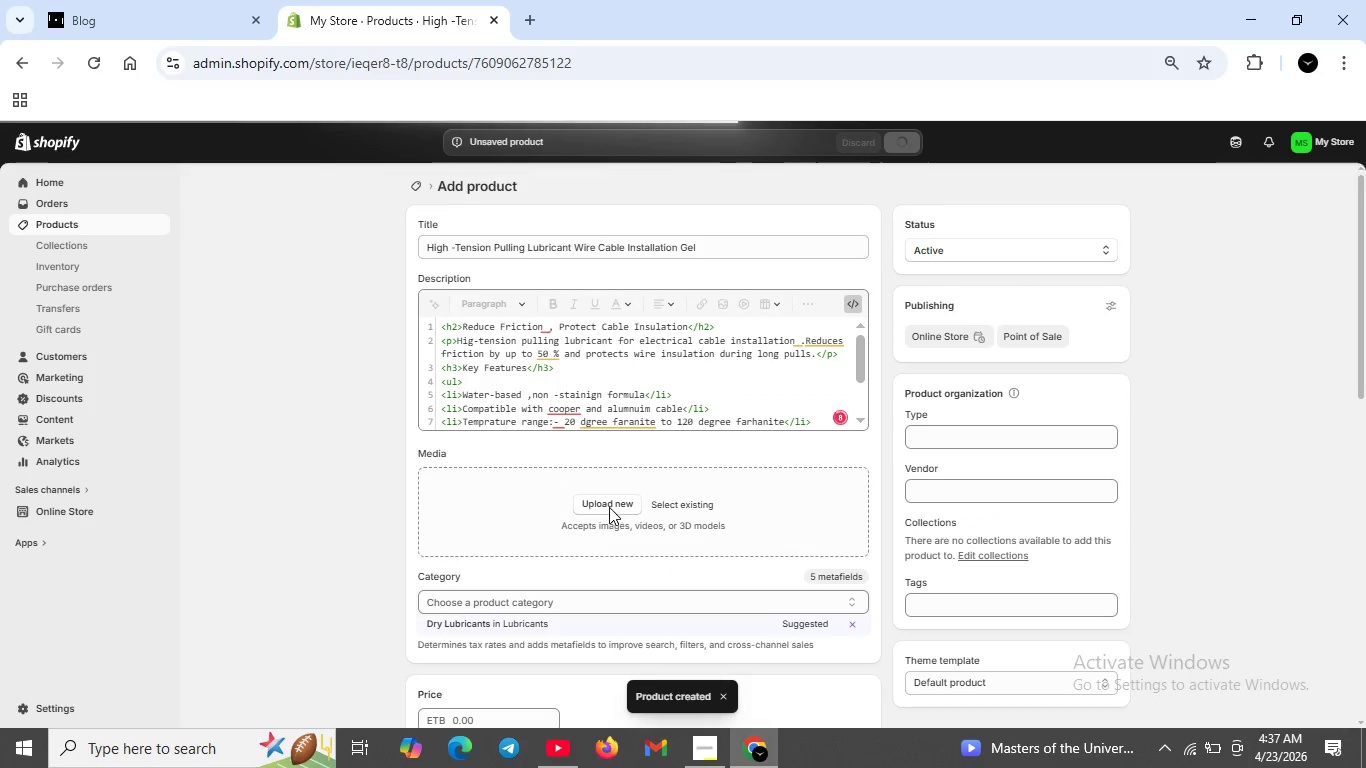 
scroll: coordinate [607, 503], scroll_direction: up, amount: 4.0
 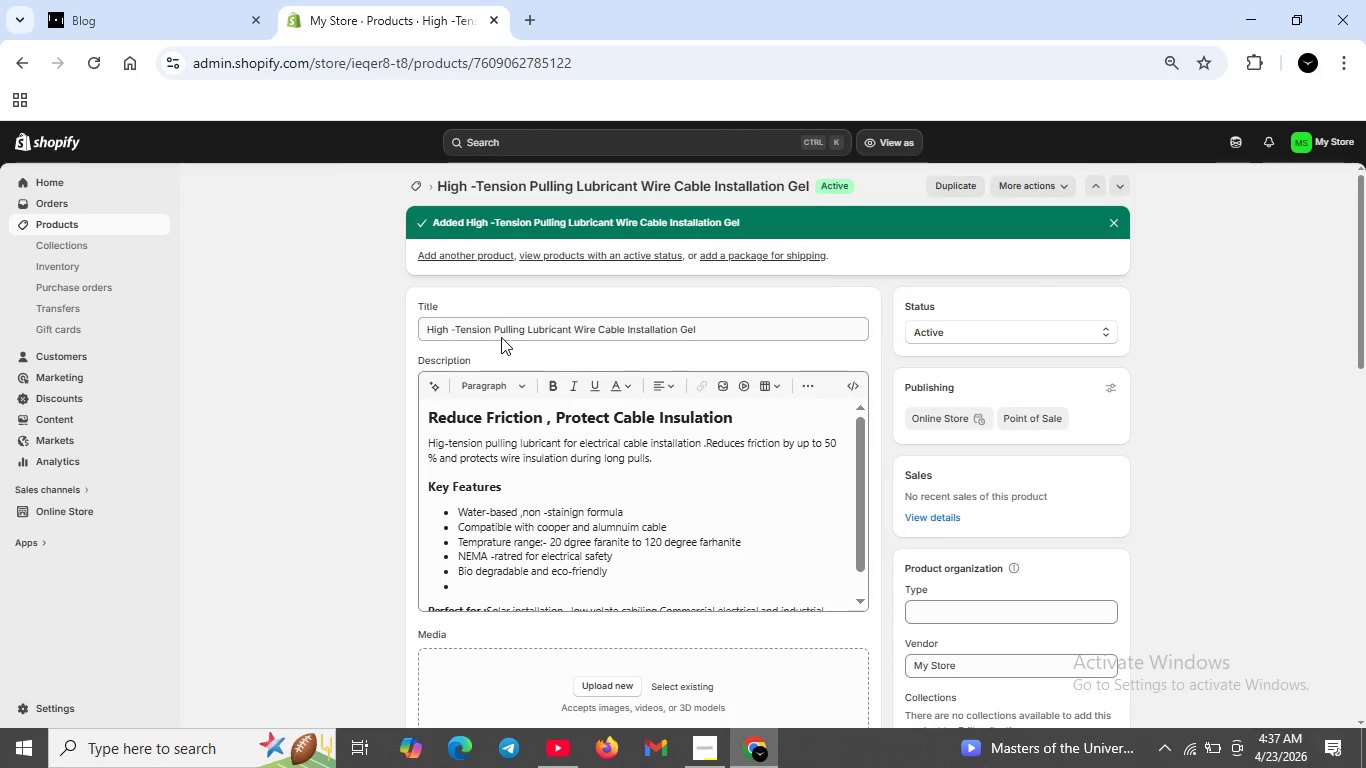 
wait(5.25)
 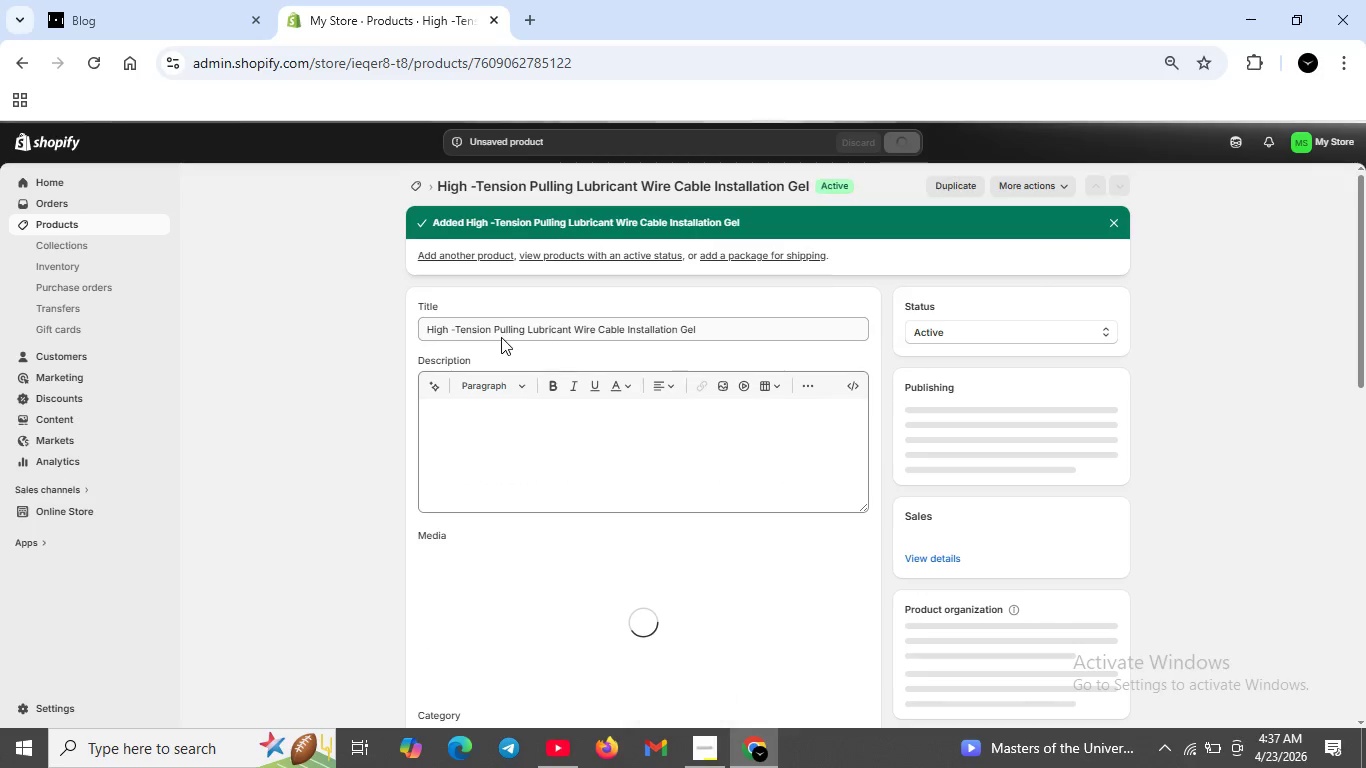 
scroll: coordinate [587, 501], scroll_direction: down, amount: 1.0
 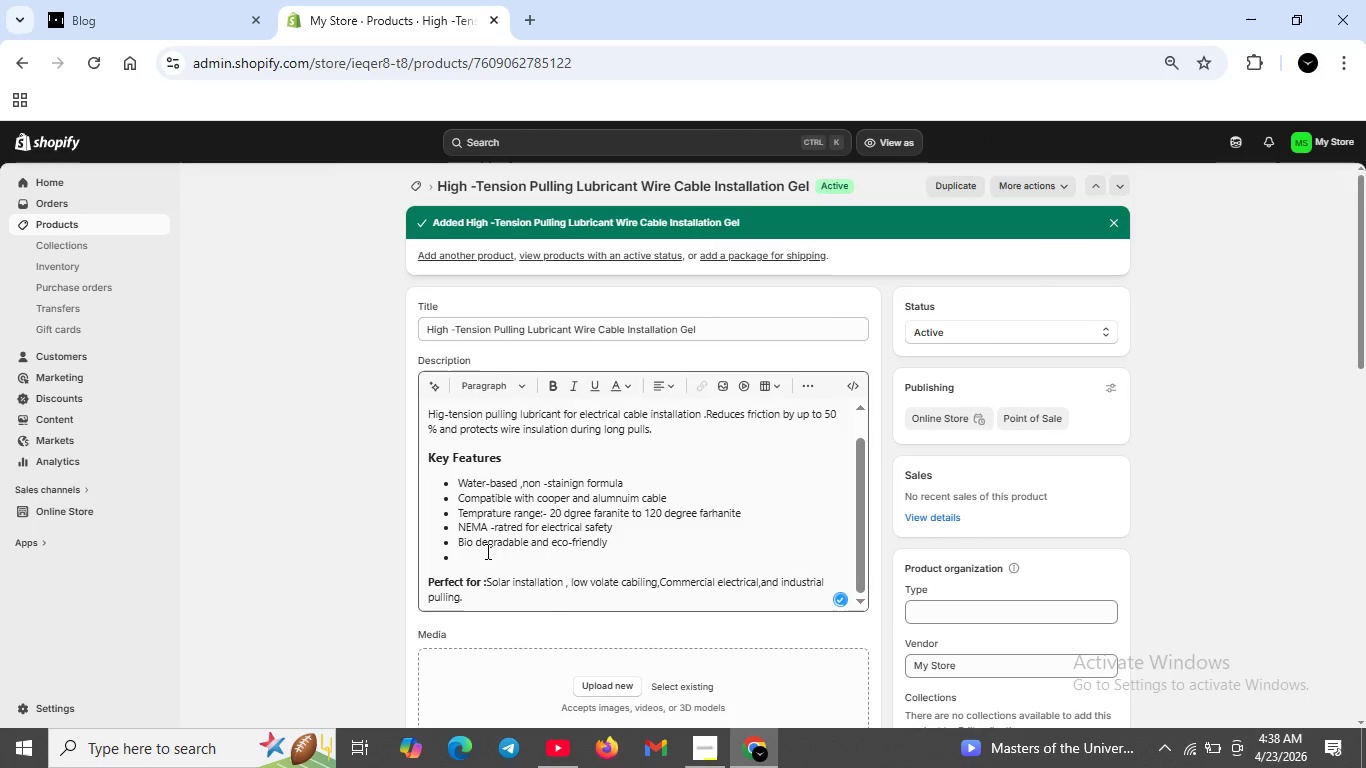 
left_click([485, 552])
 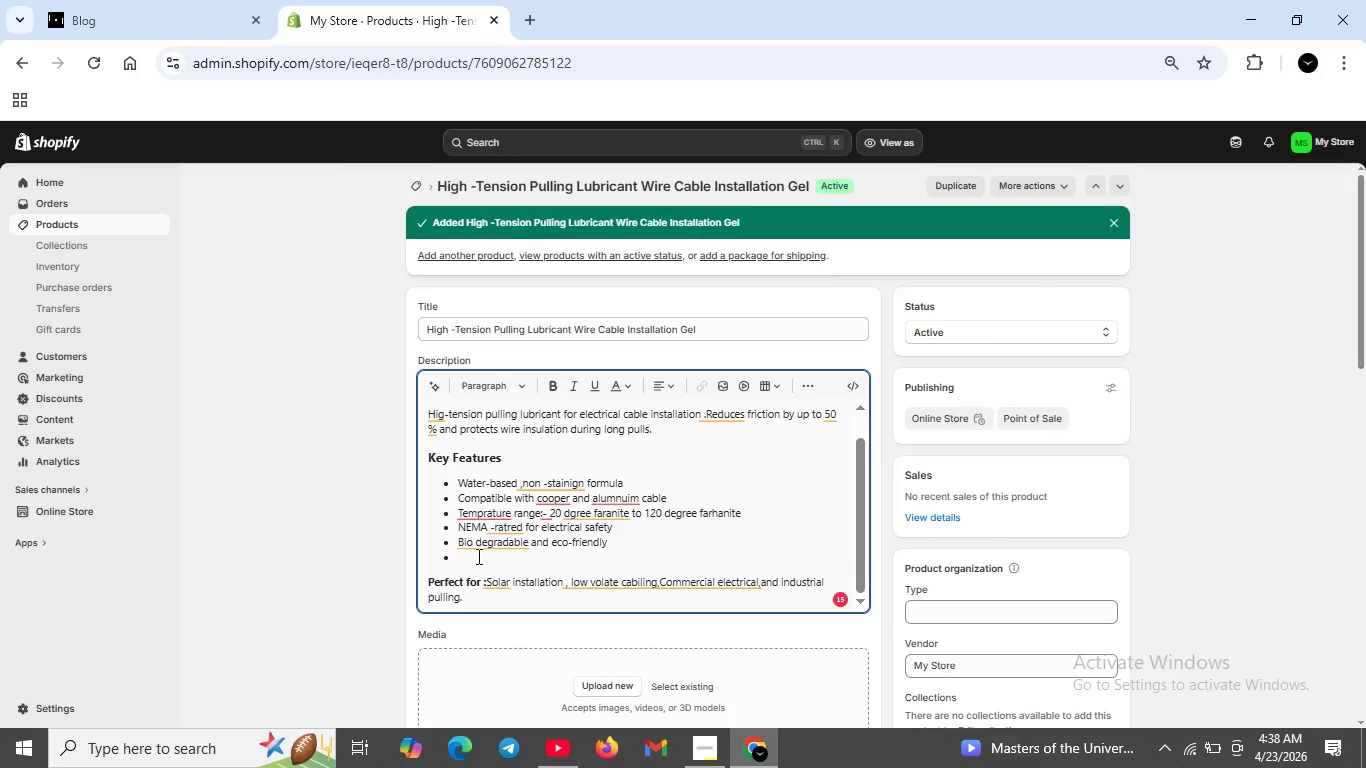 
key(Backspace)
 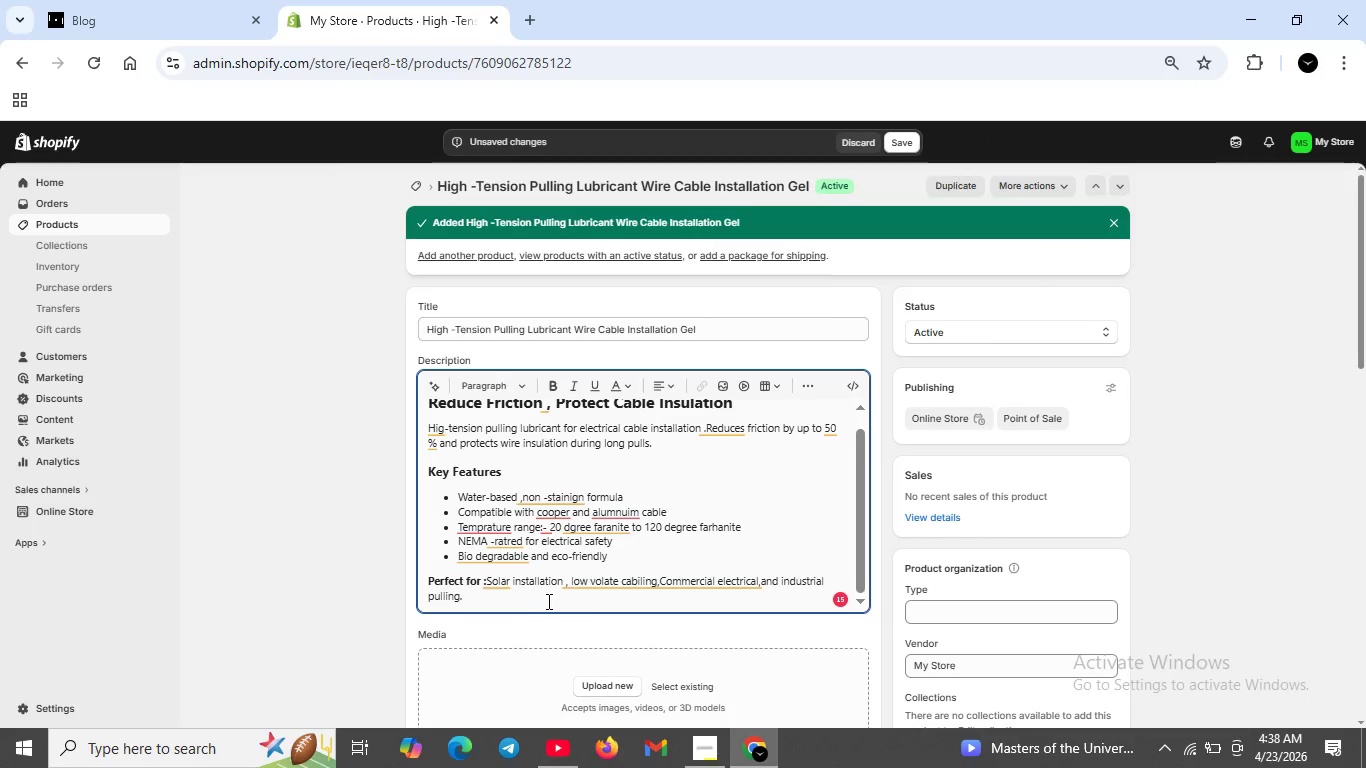 
left_click([601, 593])
 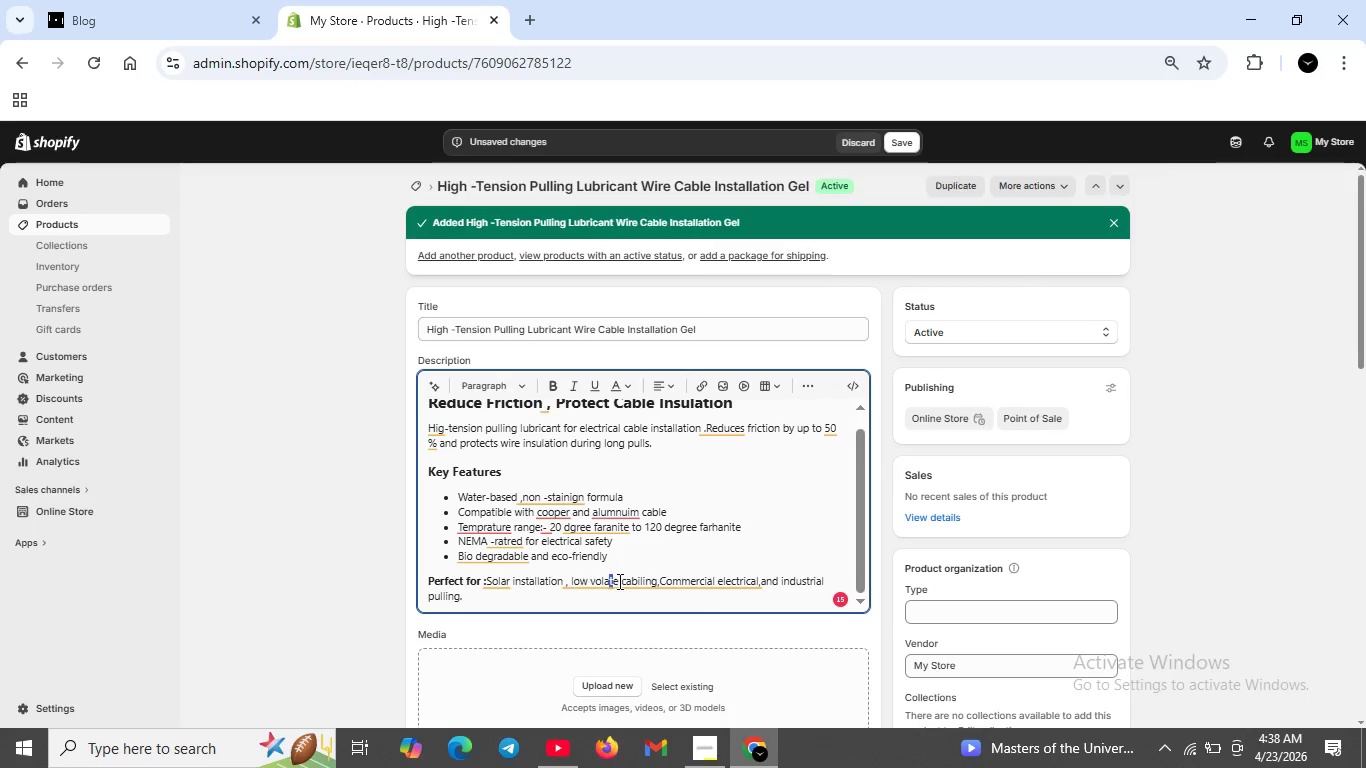 
mouse_move([642, 583])
 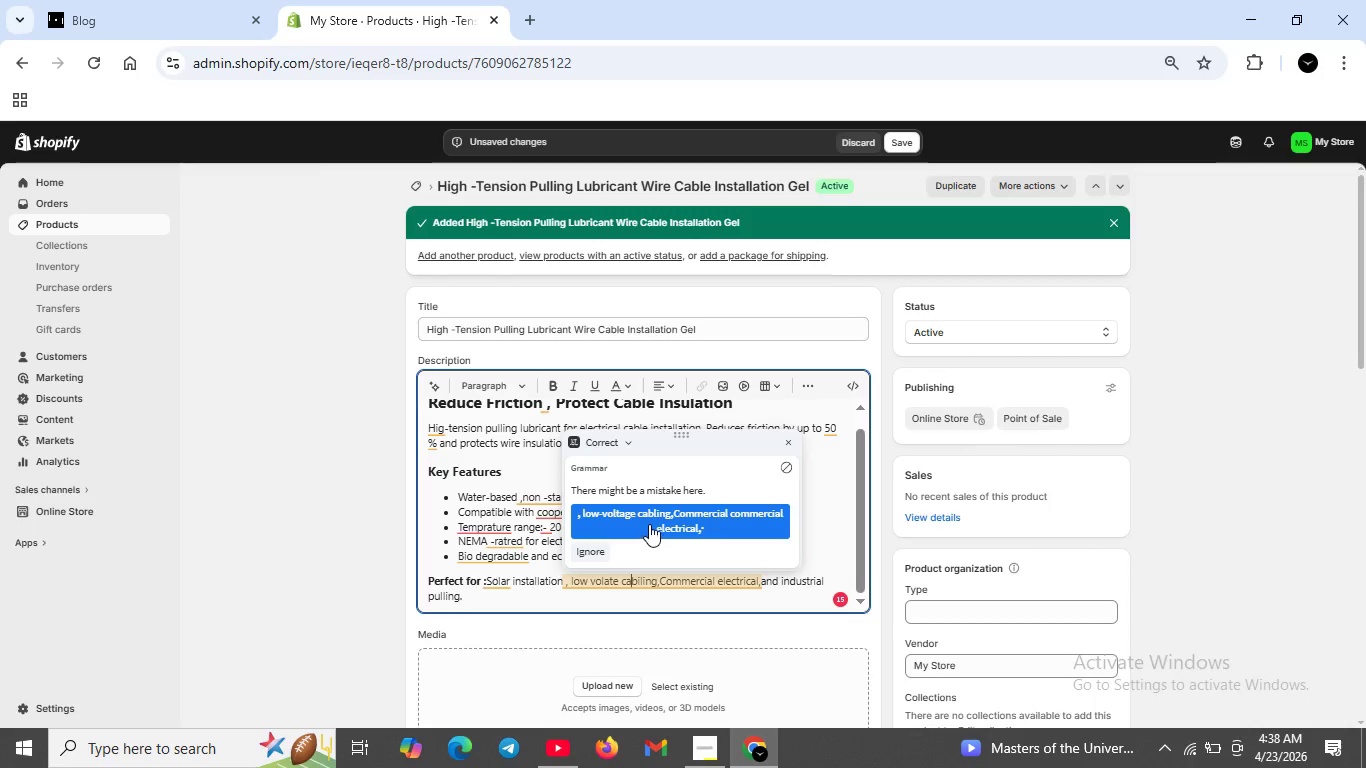 
left_click([649, 524])
 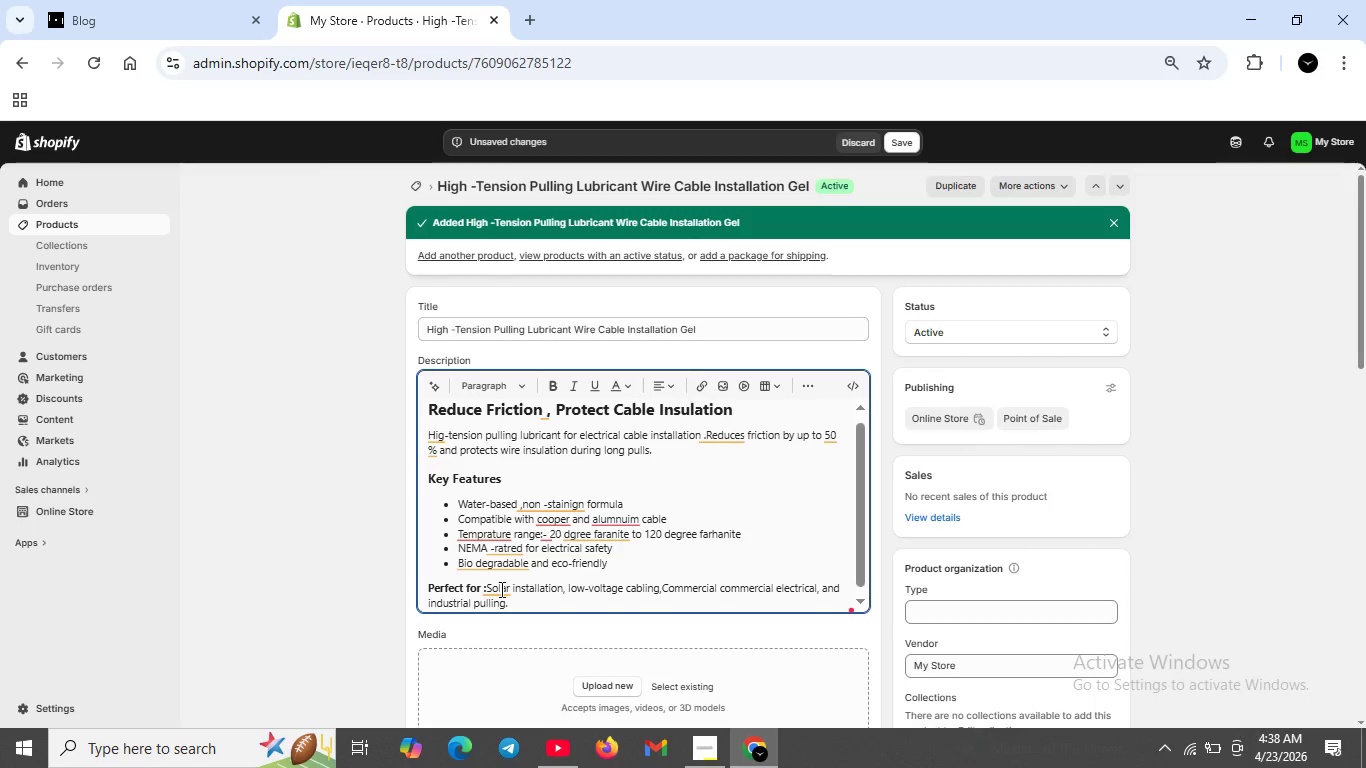 
mouse_move([503, 551])
 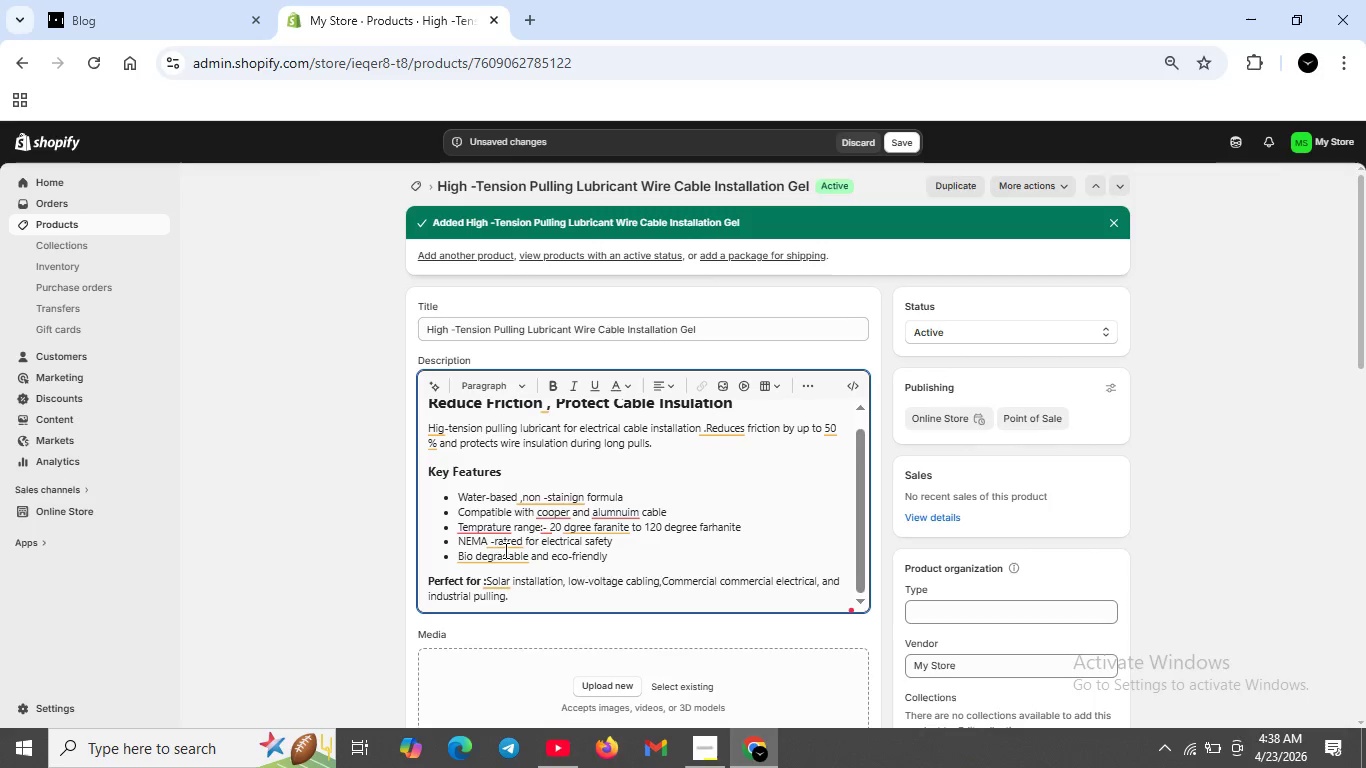 
left_click([504, 550])
 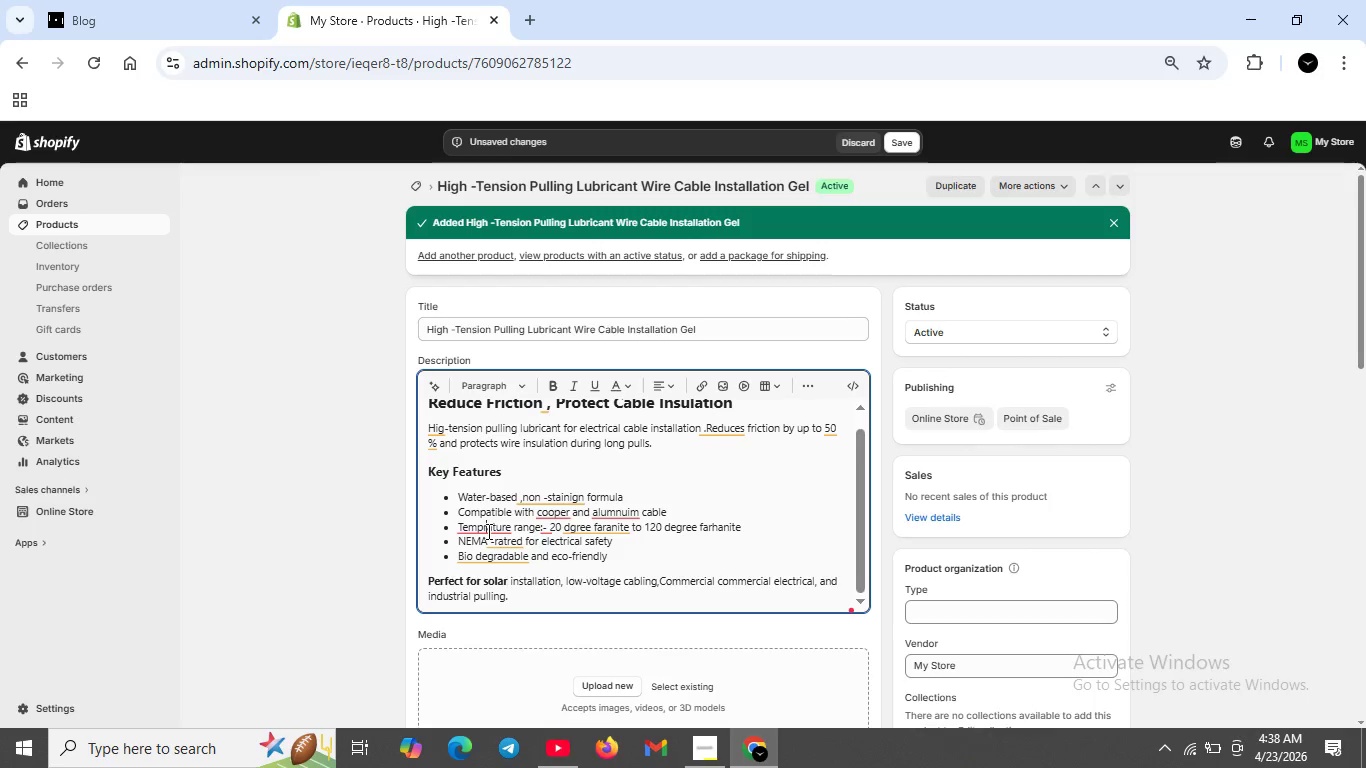 
left_click([487, 531])
 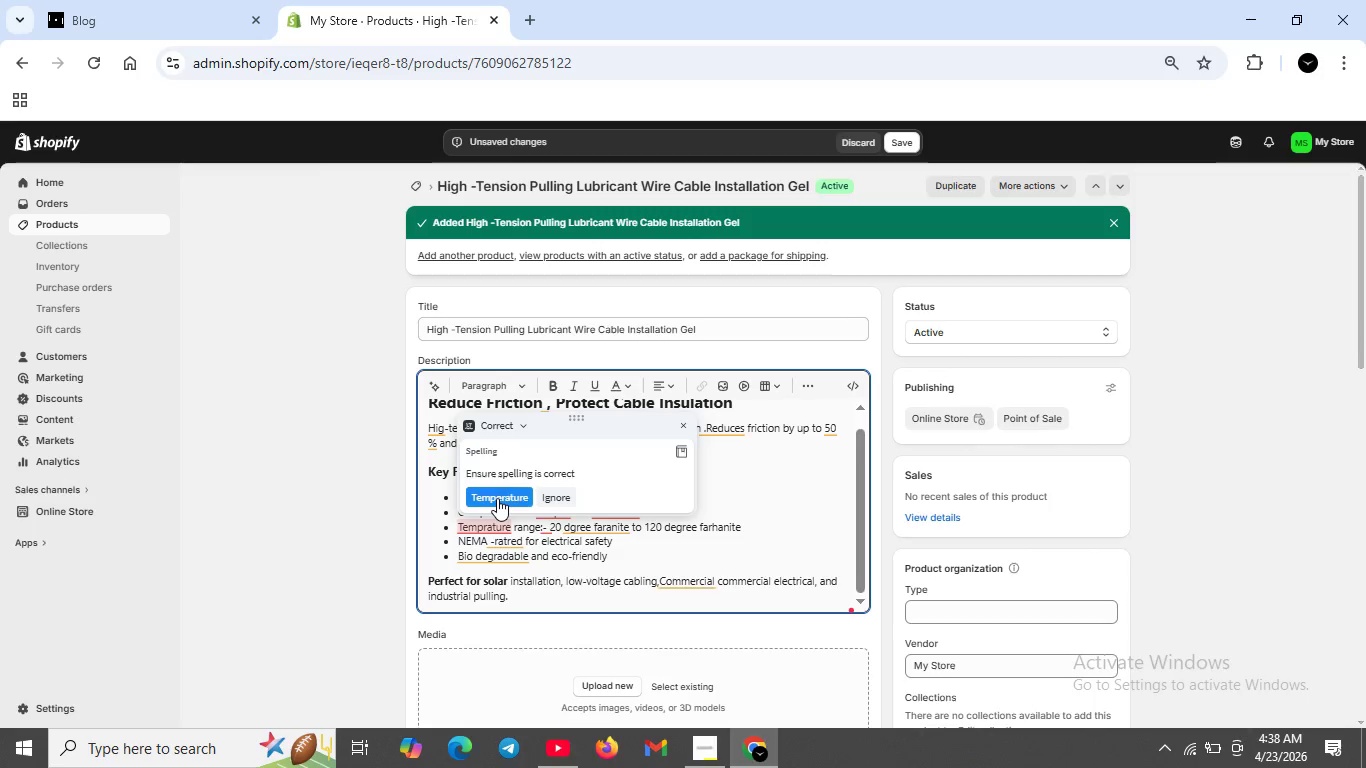 
left_click([497, 497])
 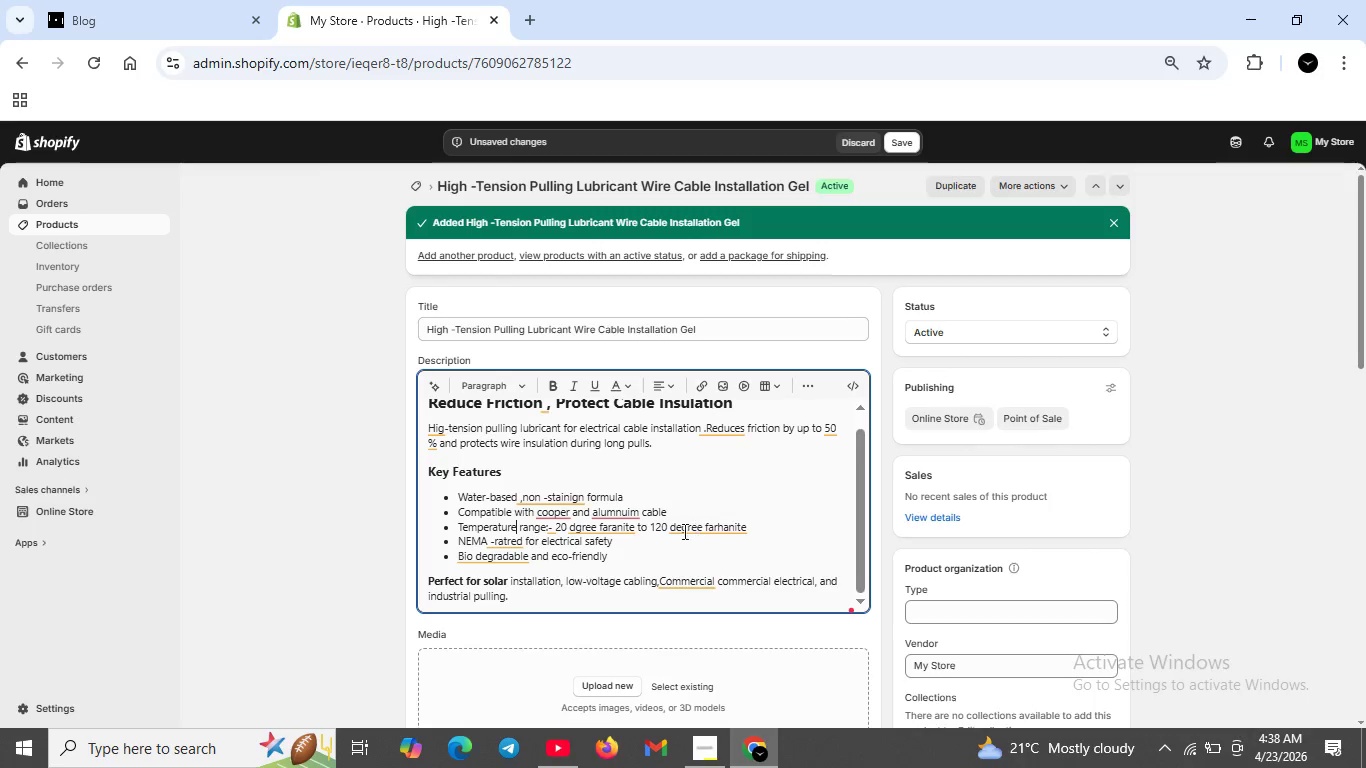 
left_click([624, 531])
 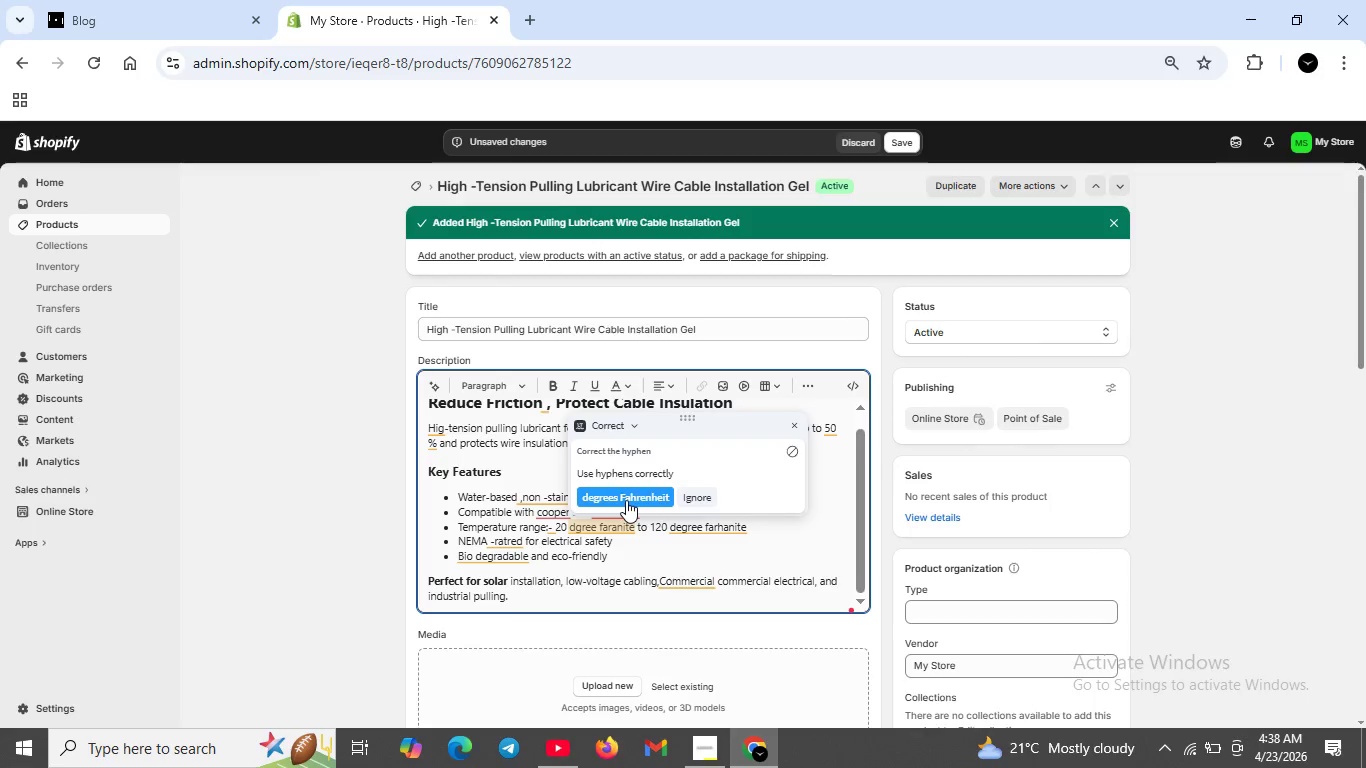 
left_click([626, 500])
 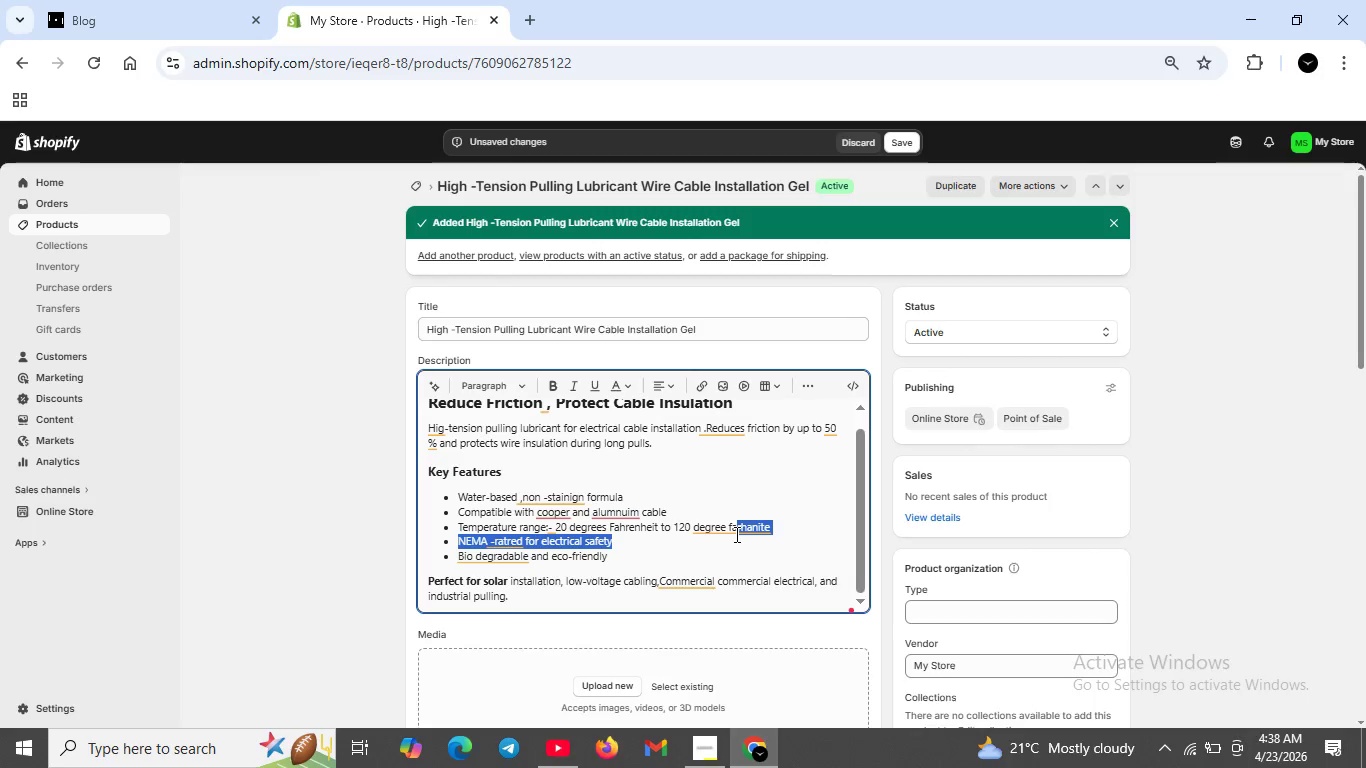 
mouse_move([731, 512])
 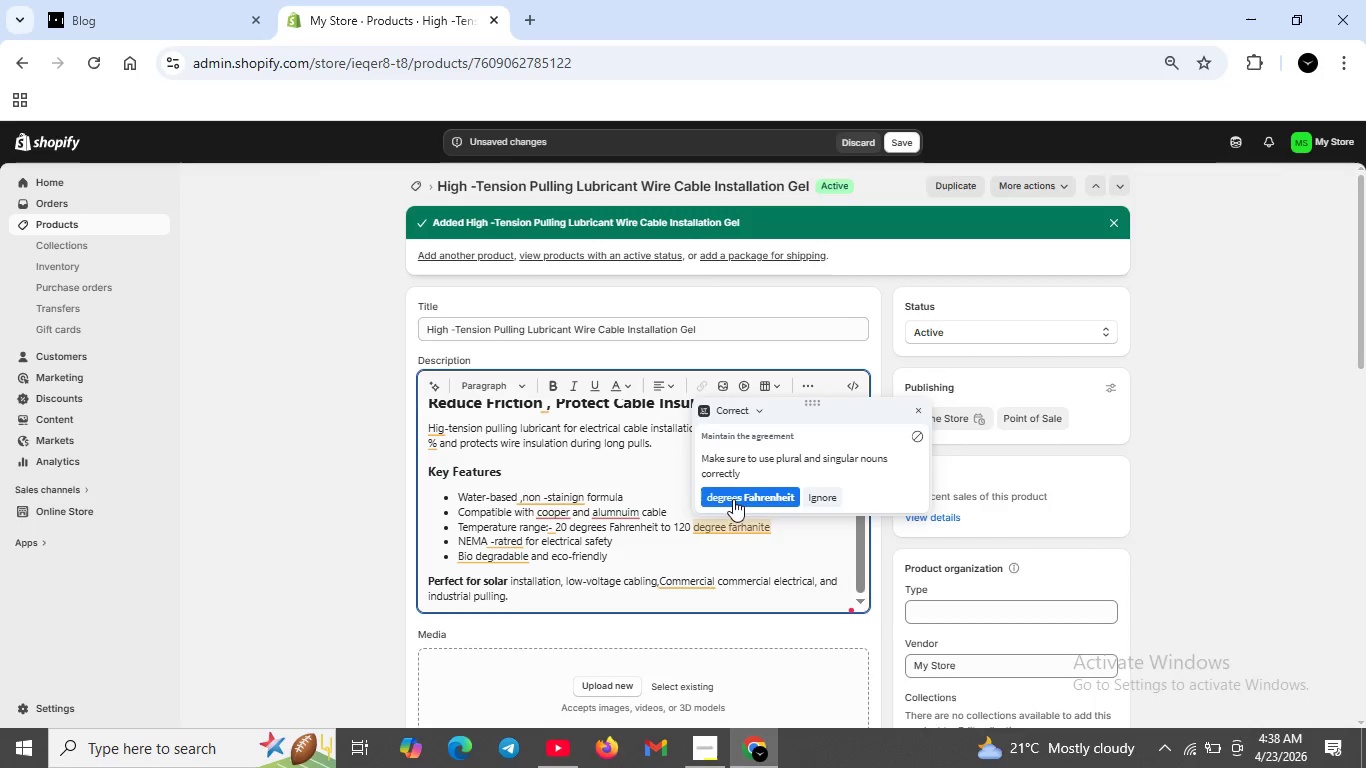 
left_click([733, 499])
 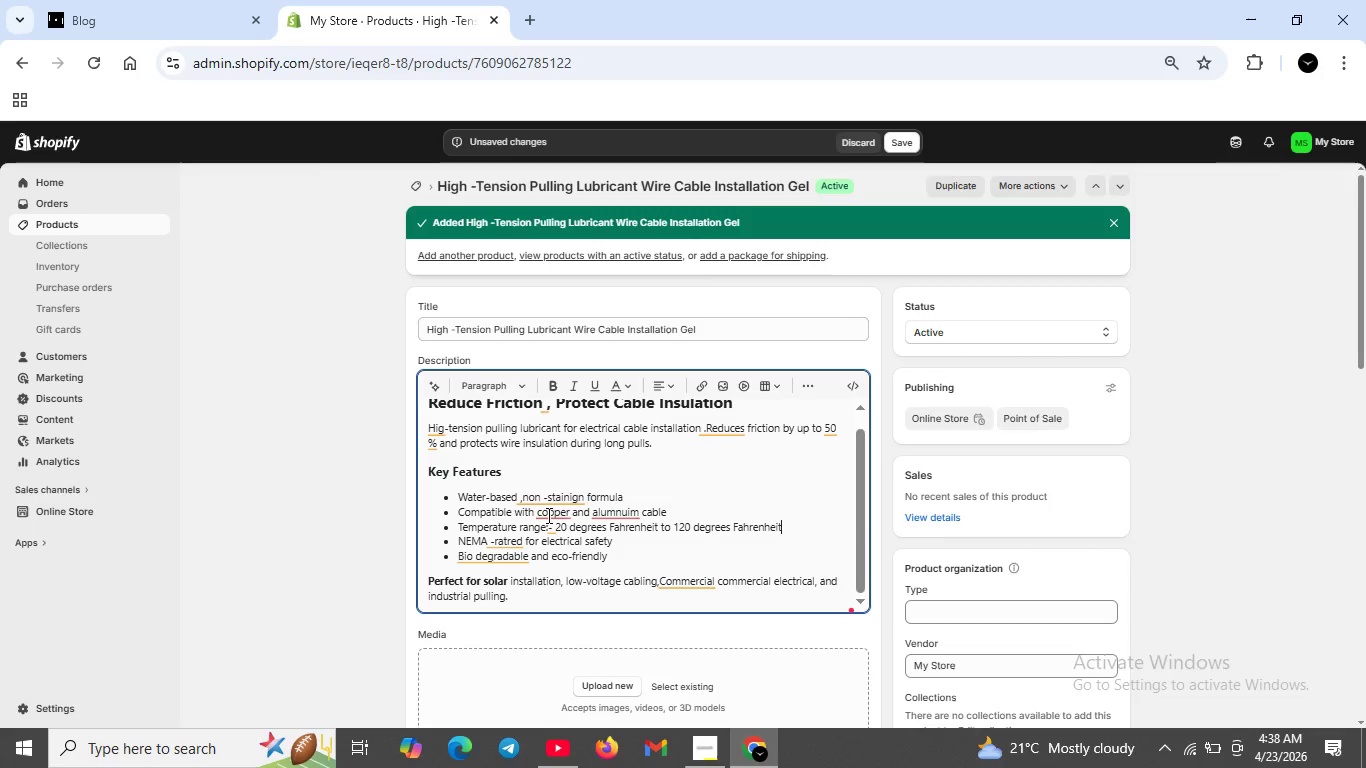 
left_click([547, 515])
 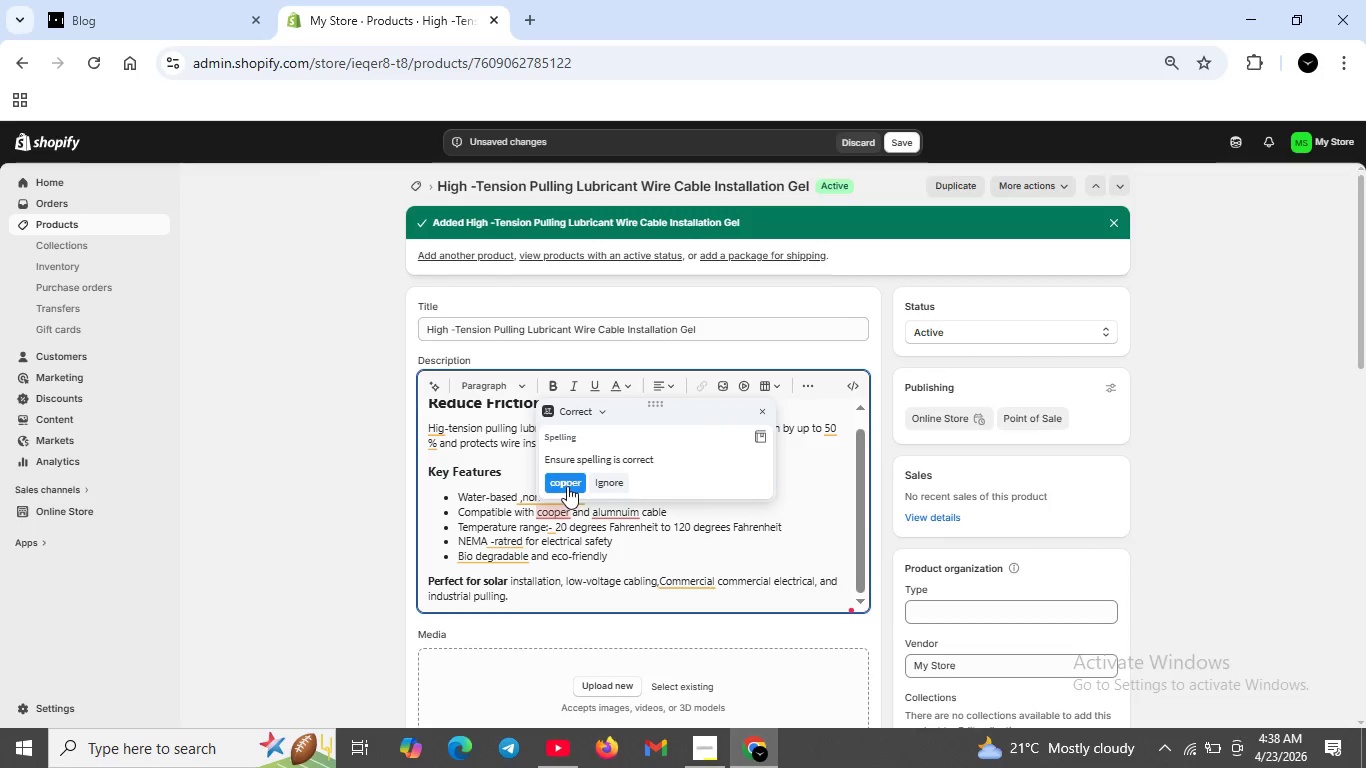 
left_click([567, 486])
 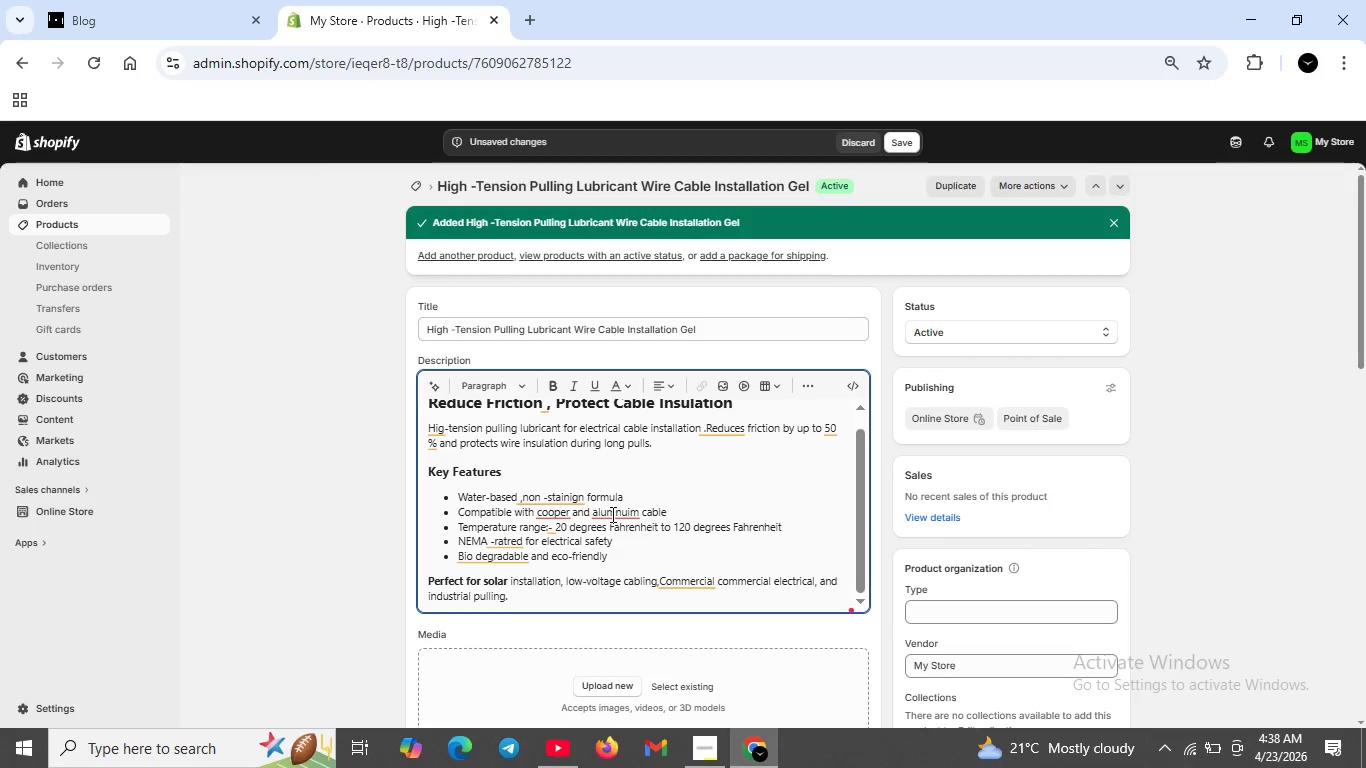 
left_click([611, 514])
 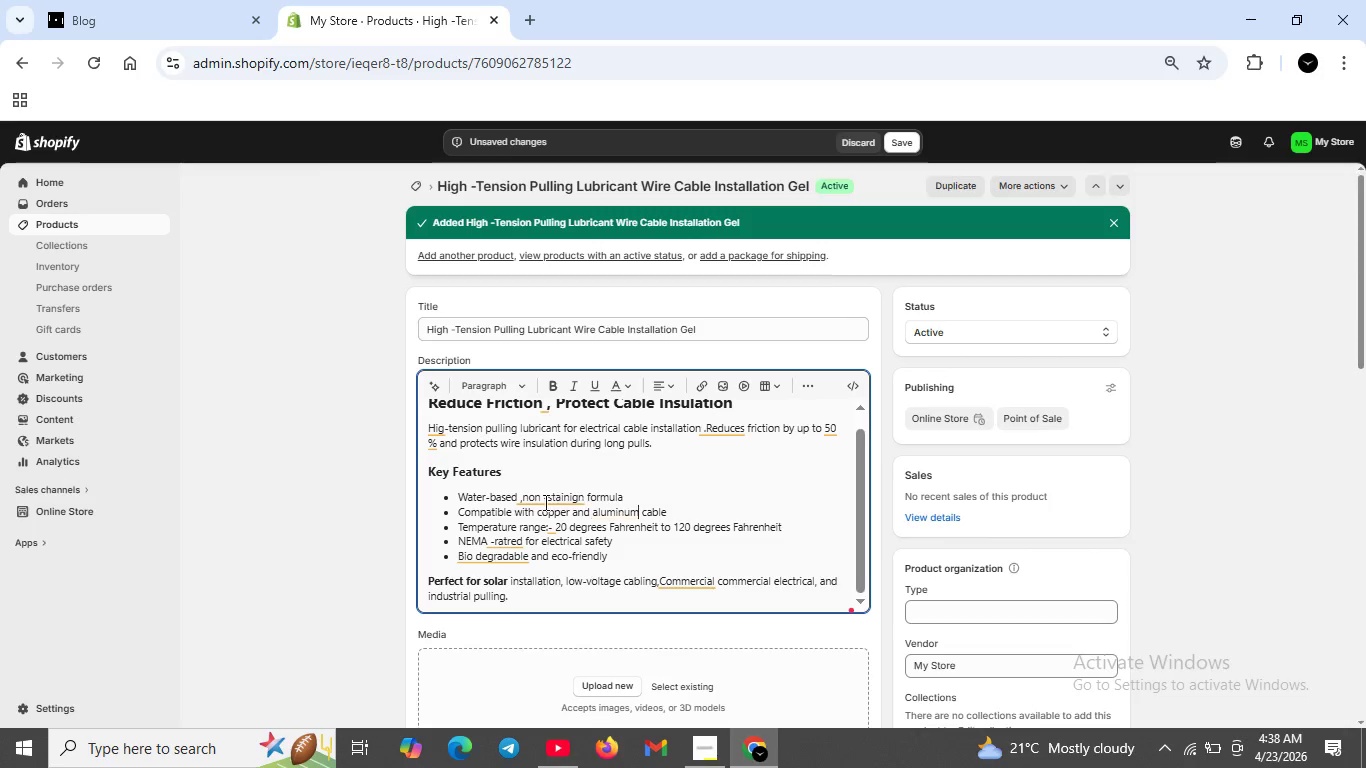 
left_click([543, 501])
 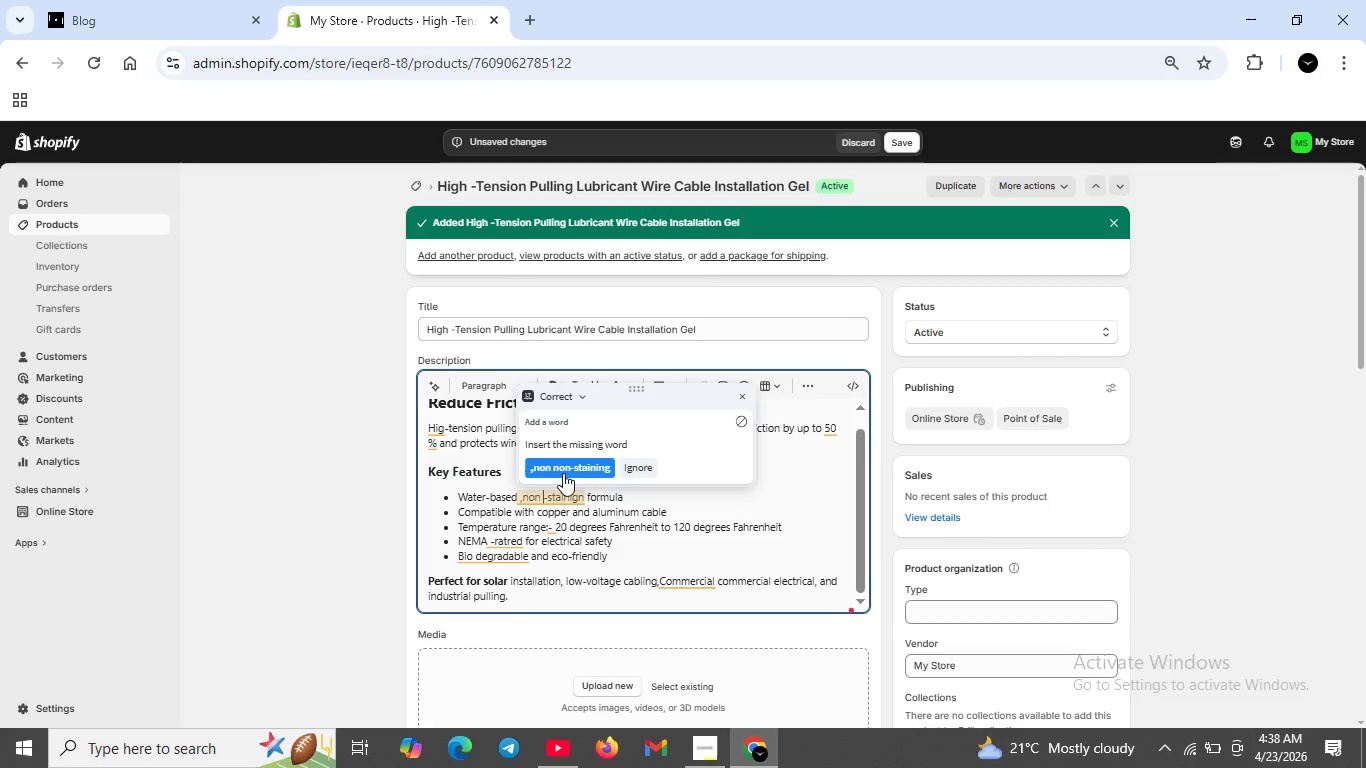 
left_click([563, 473])
 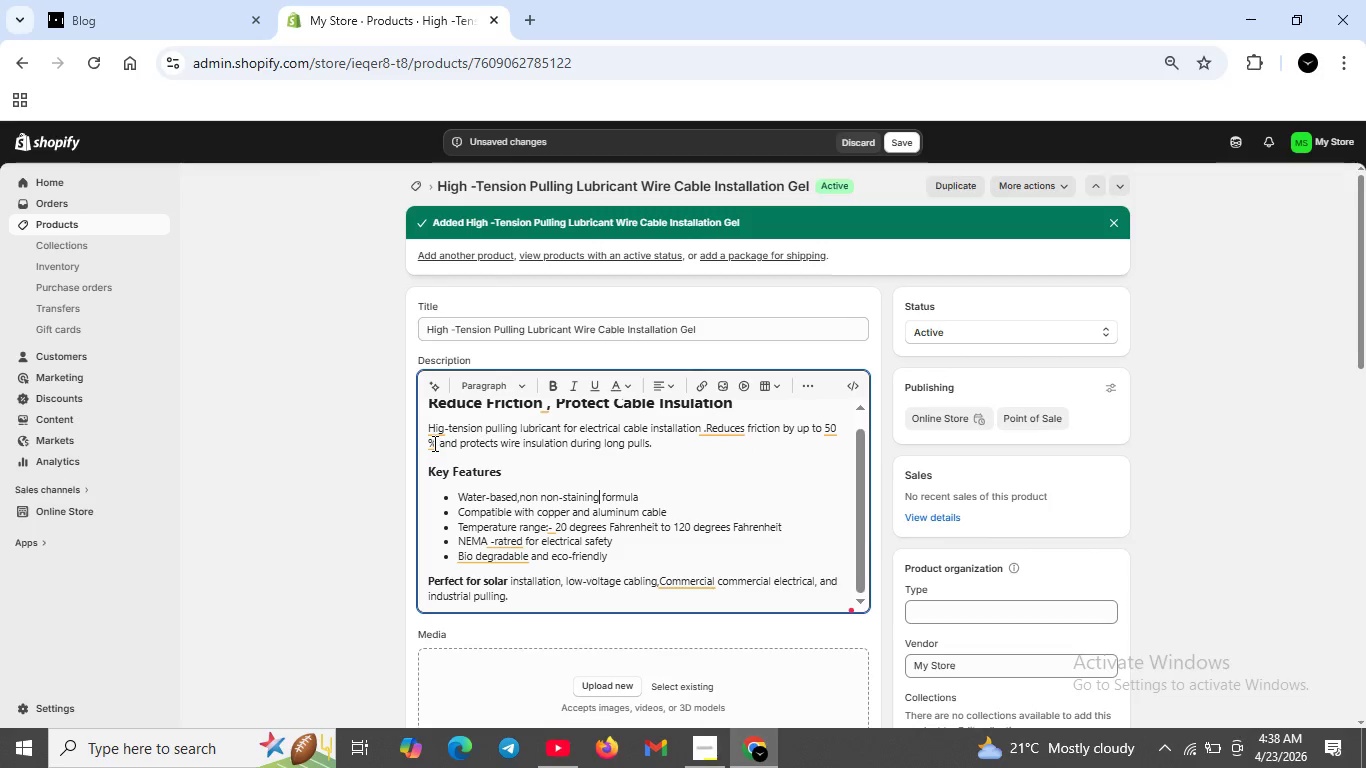 
left_click([433, 443])
 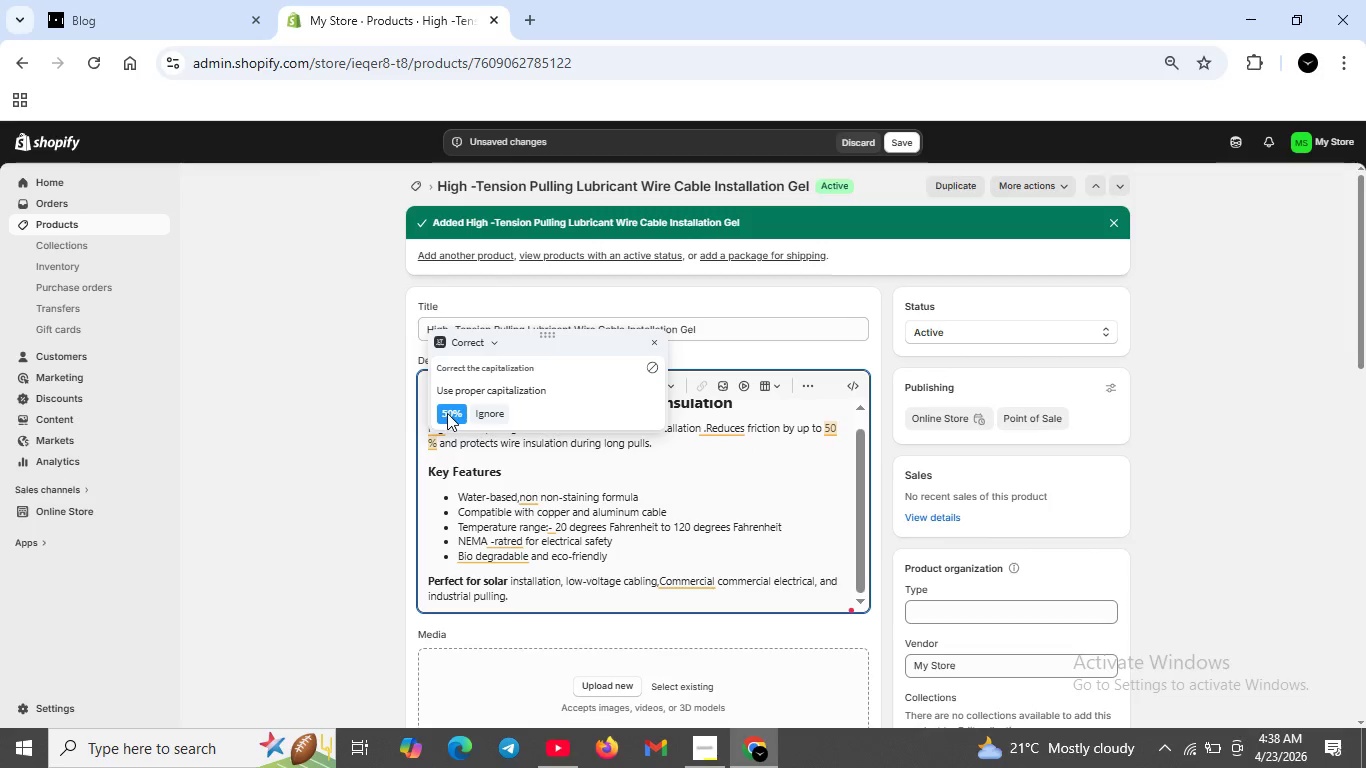 
left_click([447, 413])
 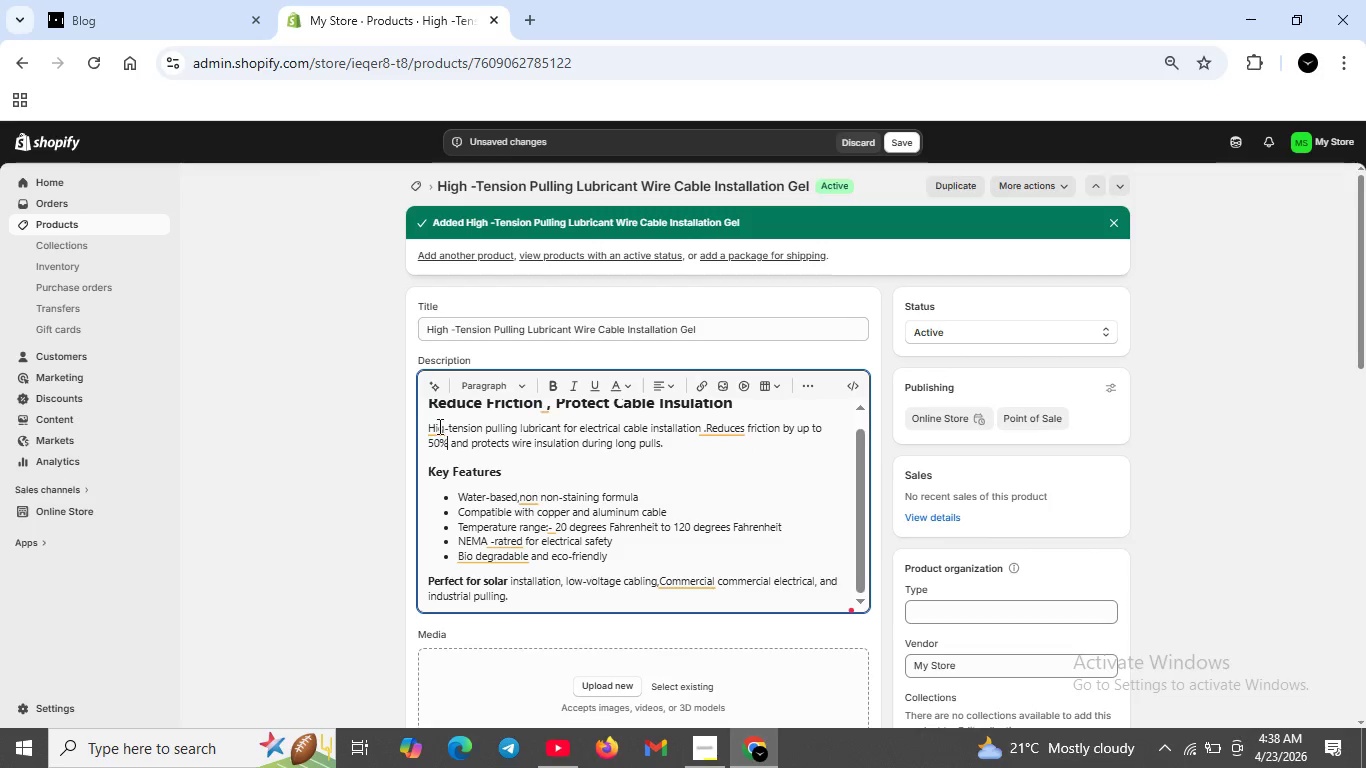 
left_click([438, 426])
 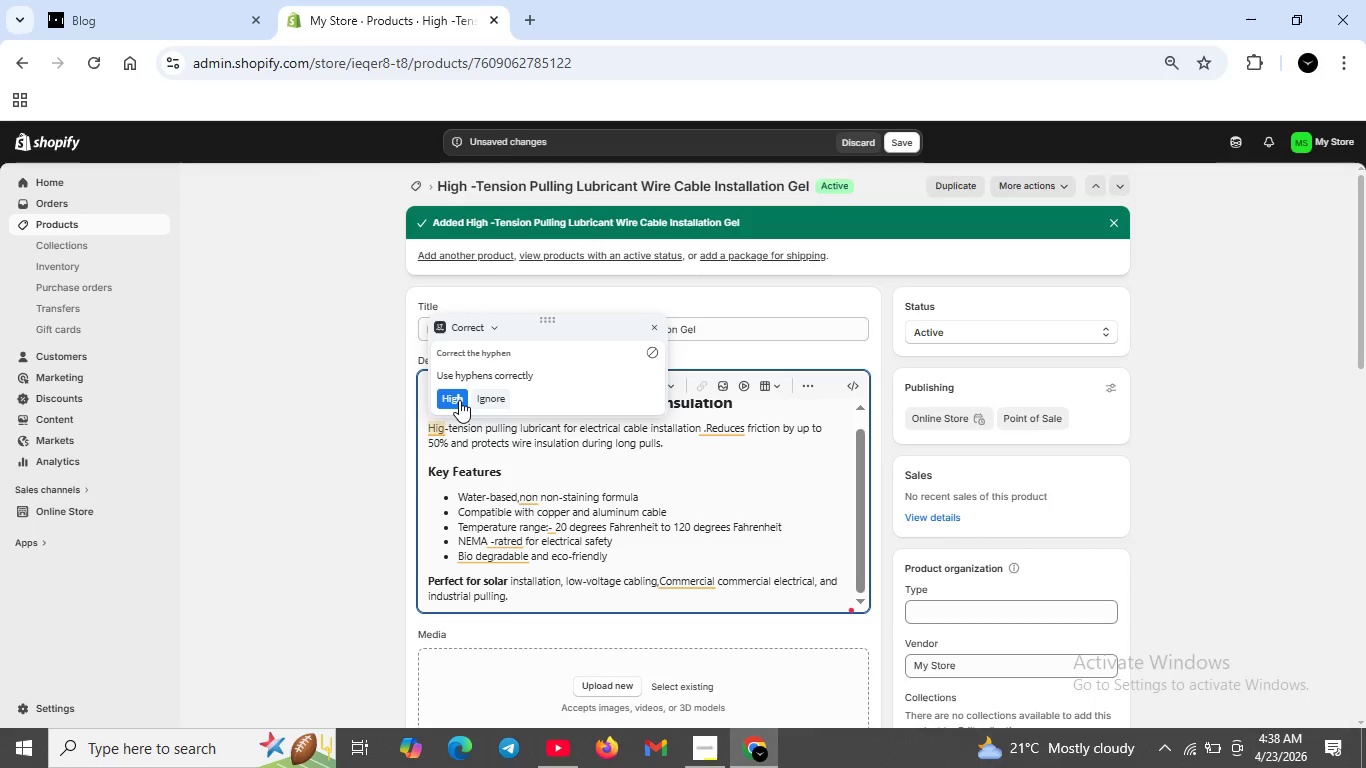 
left_click([459, 400])
 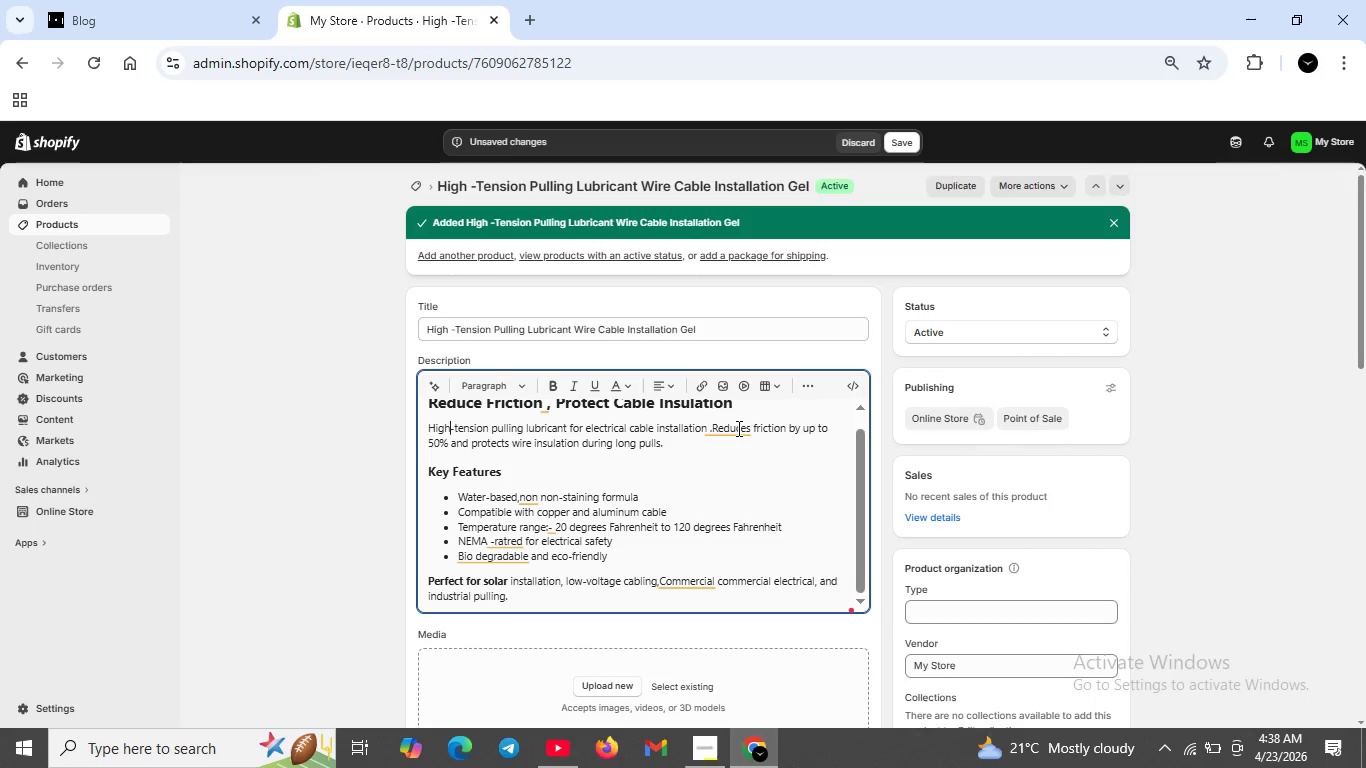 
left_click([737, 428])
 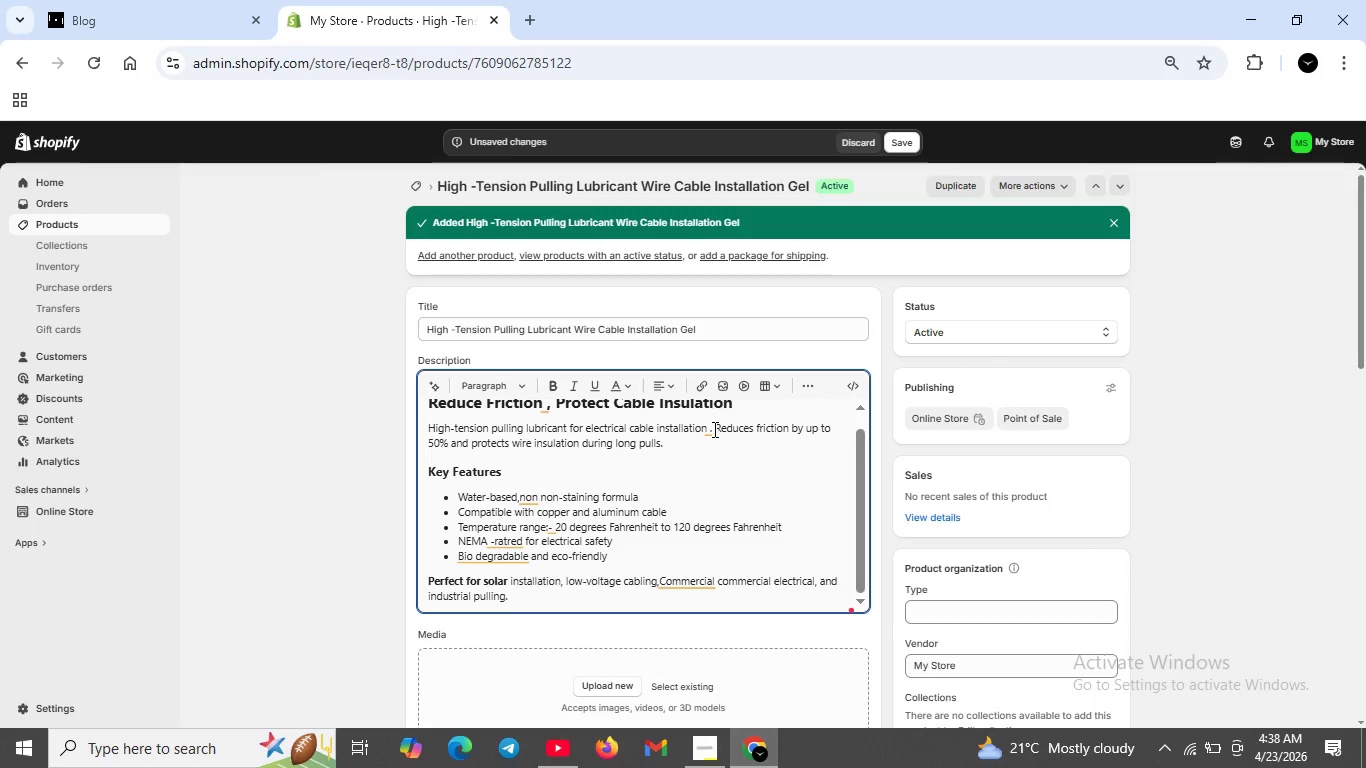 
left_click([712, 429])
 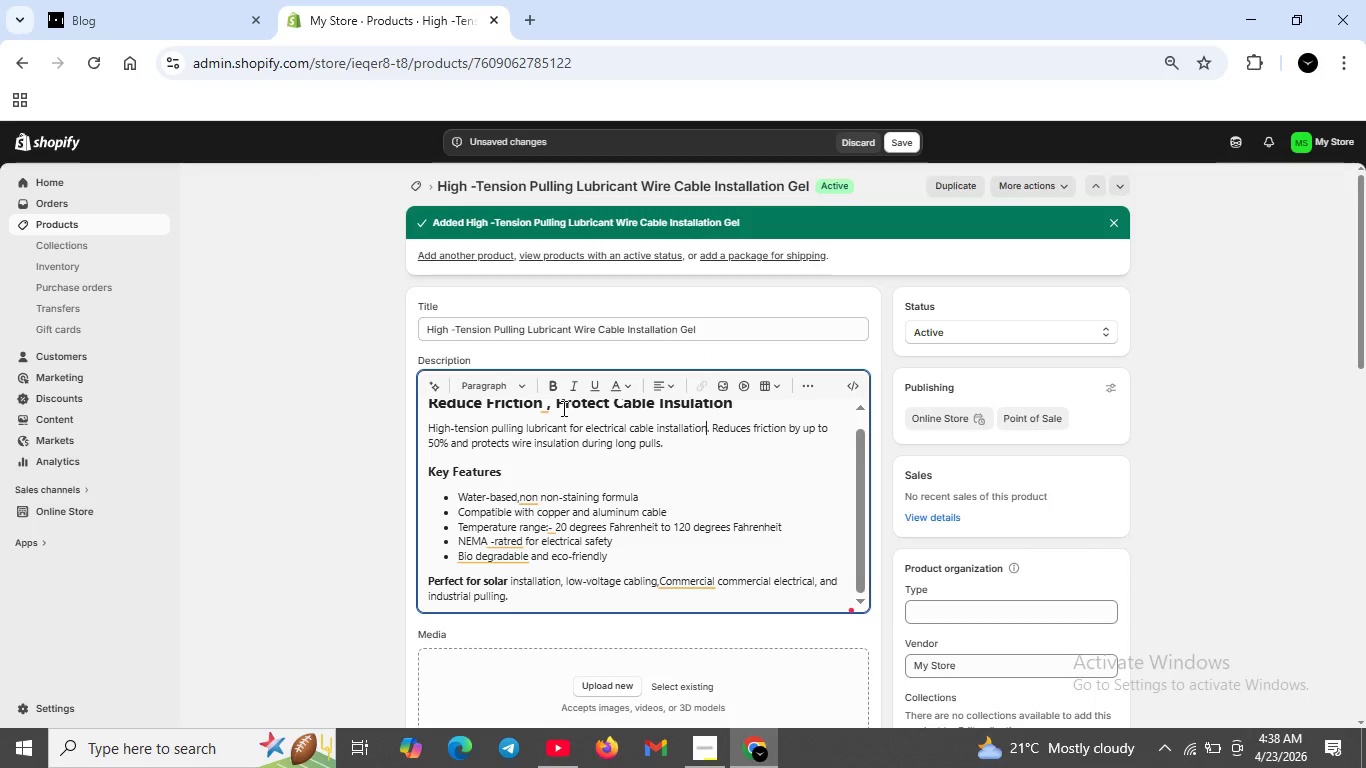 
scroll: coordinate [548, 408], scroll_direction: up, amount: 1.0
 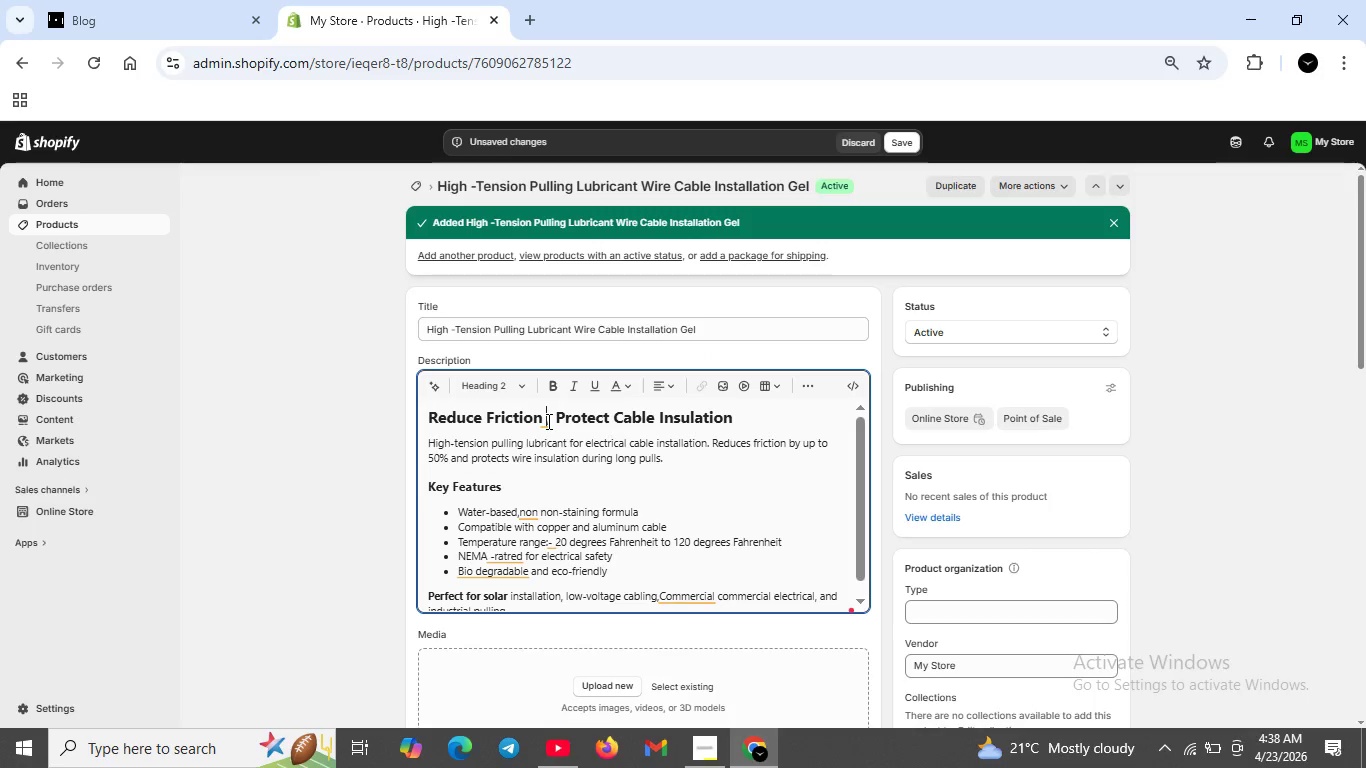 
left_click([547, 421])
 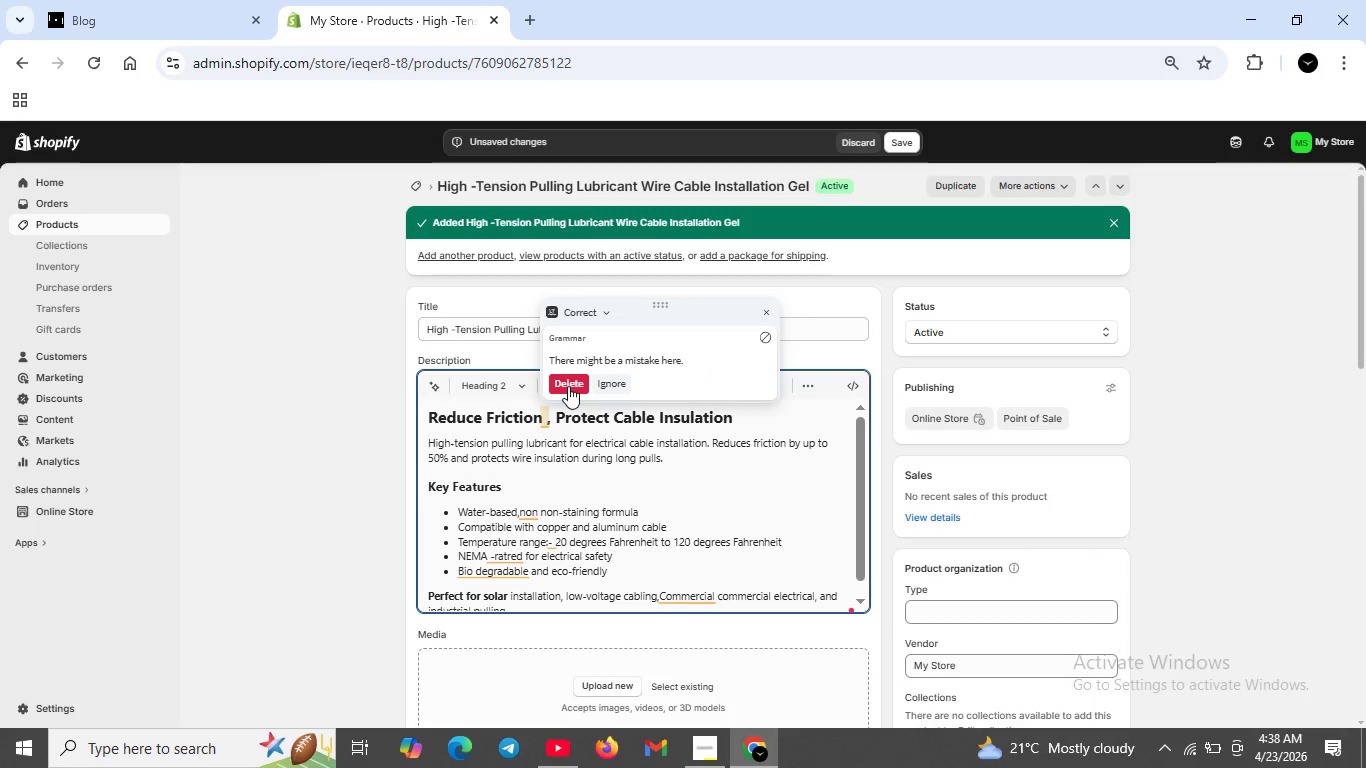 
left_click([568, 386])
 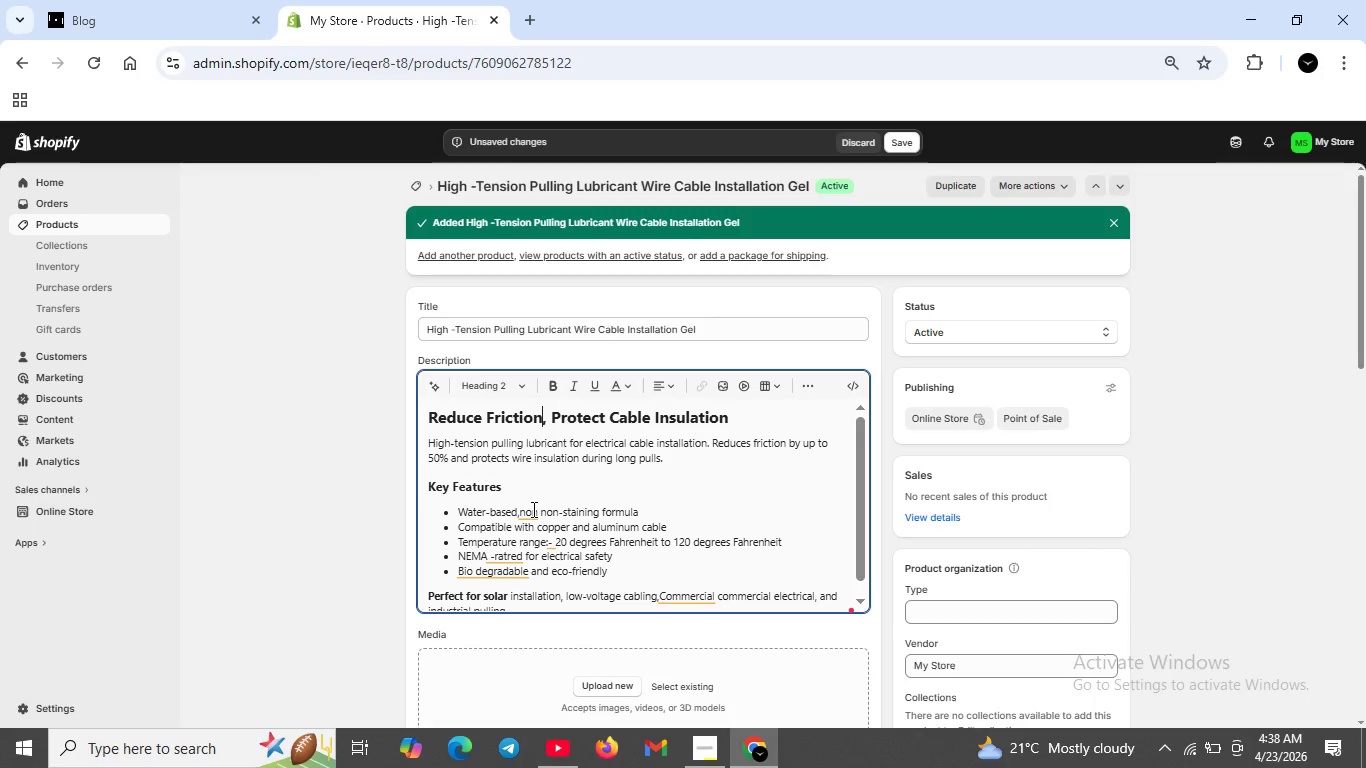 
left_click([533, 509])
 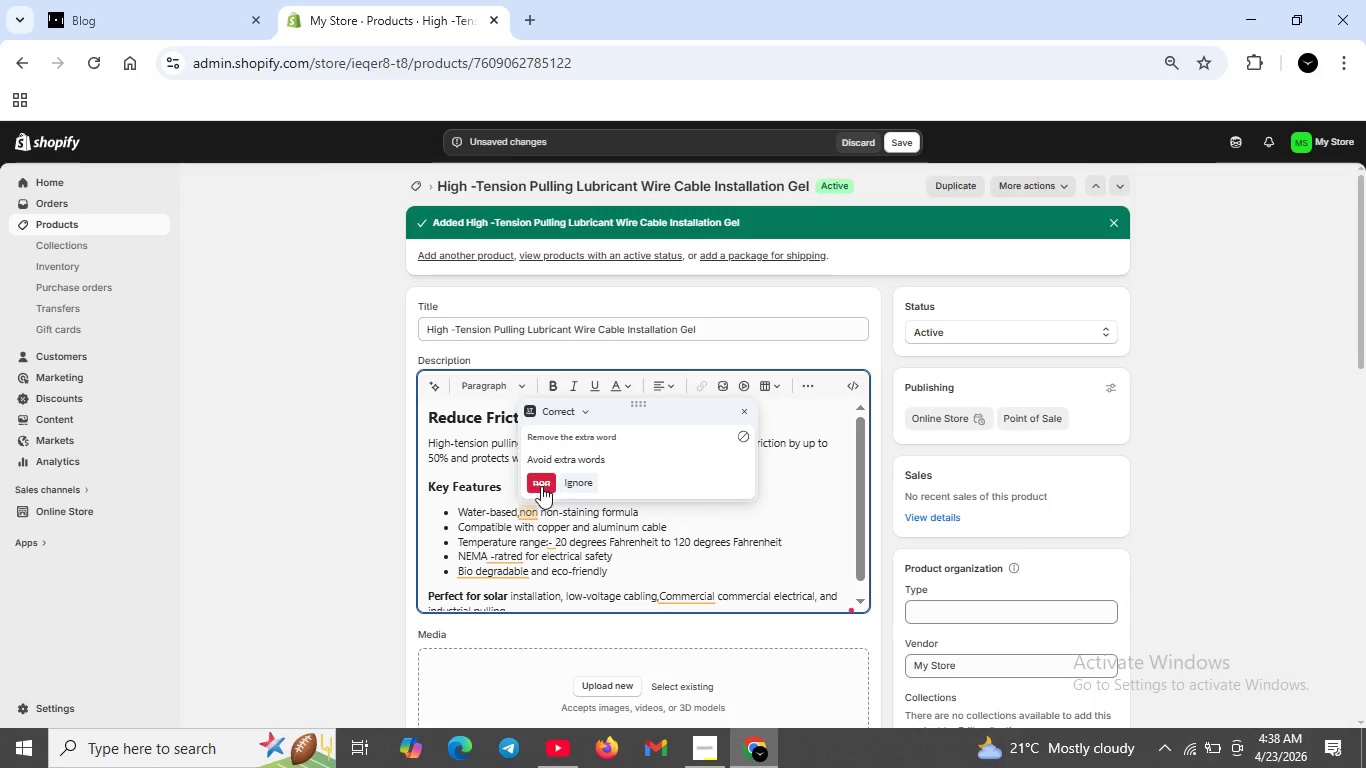 
left_click([541, 486])
 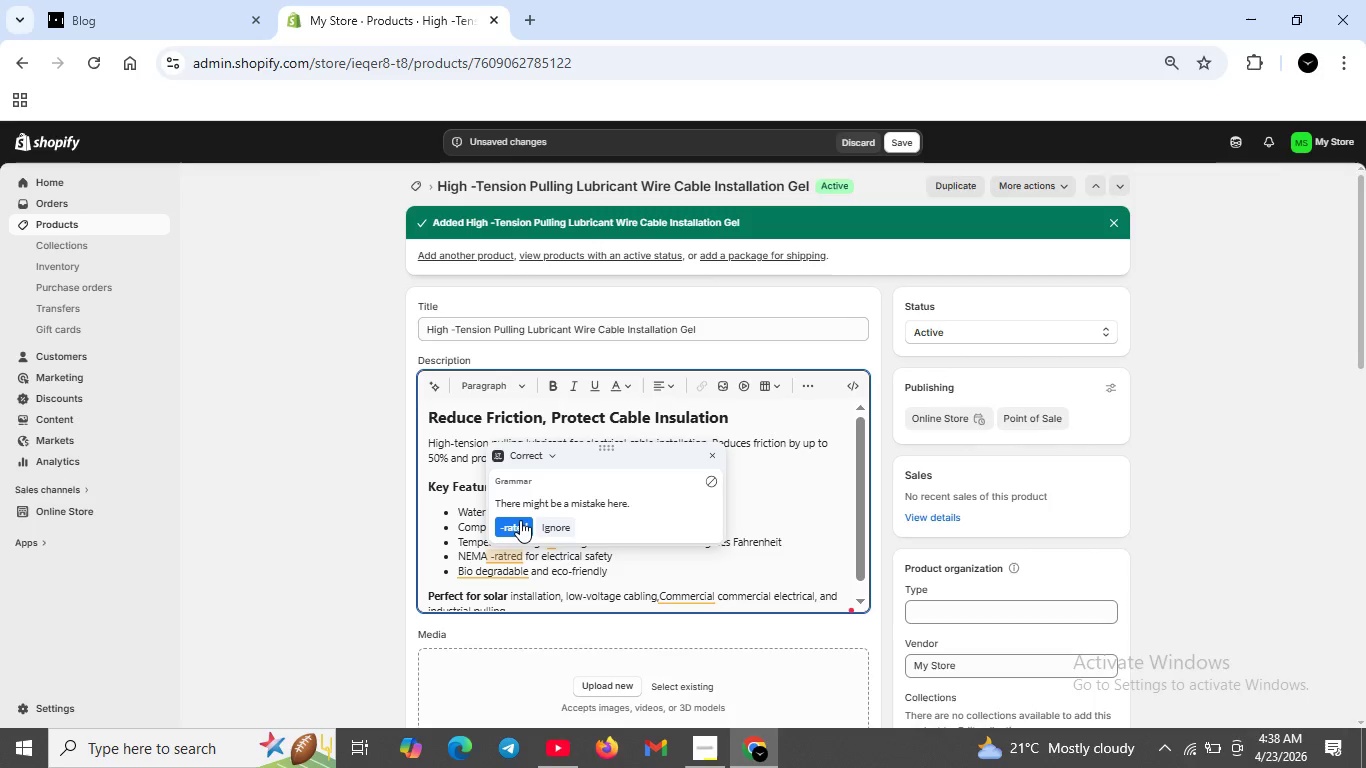 
left_click([520, 524])
 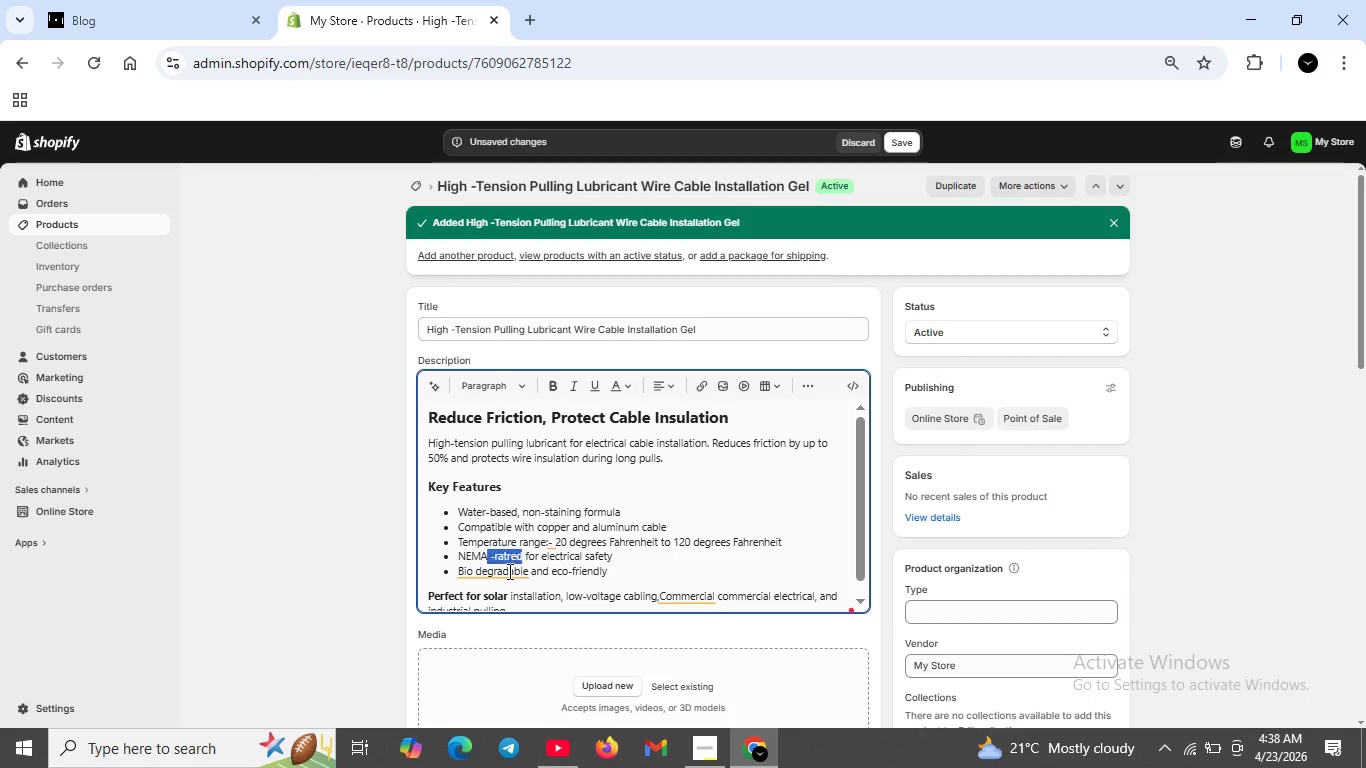 
left_click([508, 571])
 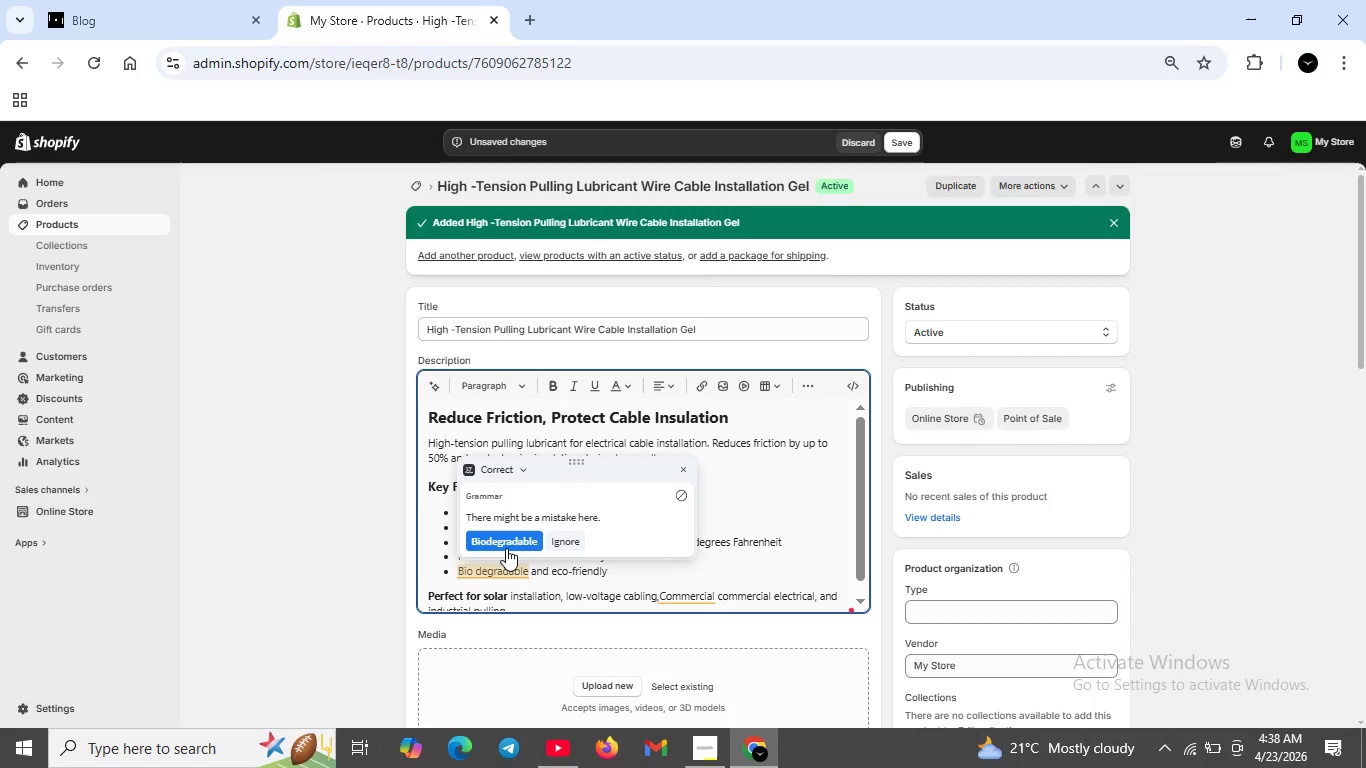 
left_click([506, 548])
 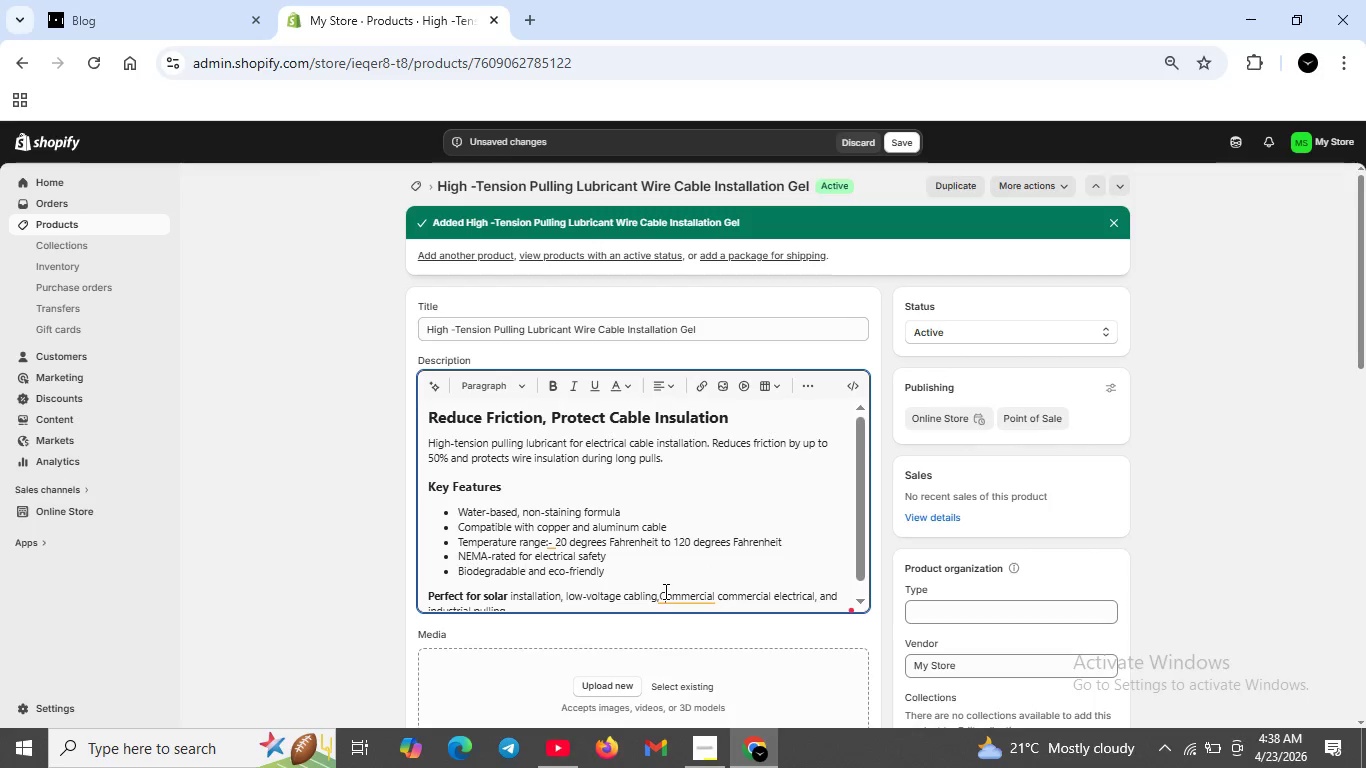 
left_click([664, 591])
 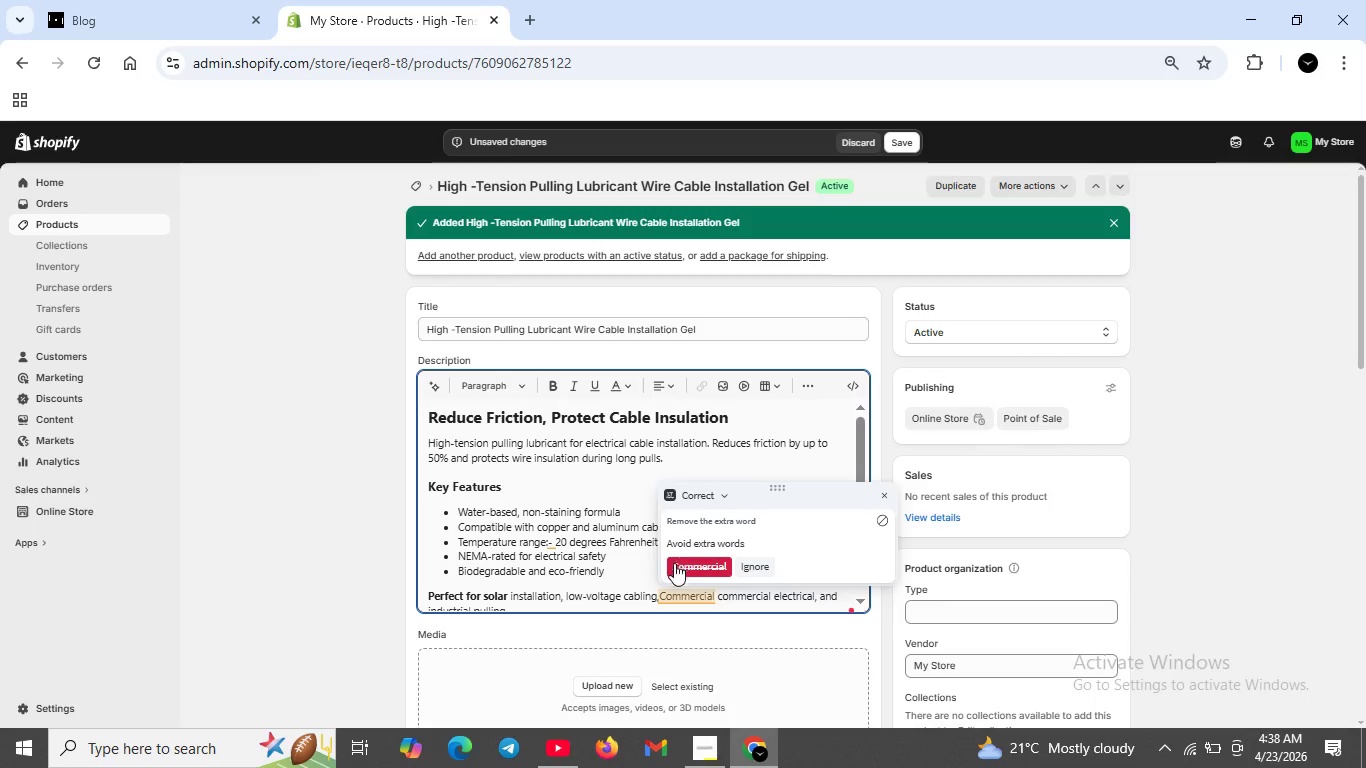 
left_click([674, 563])
 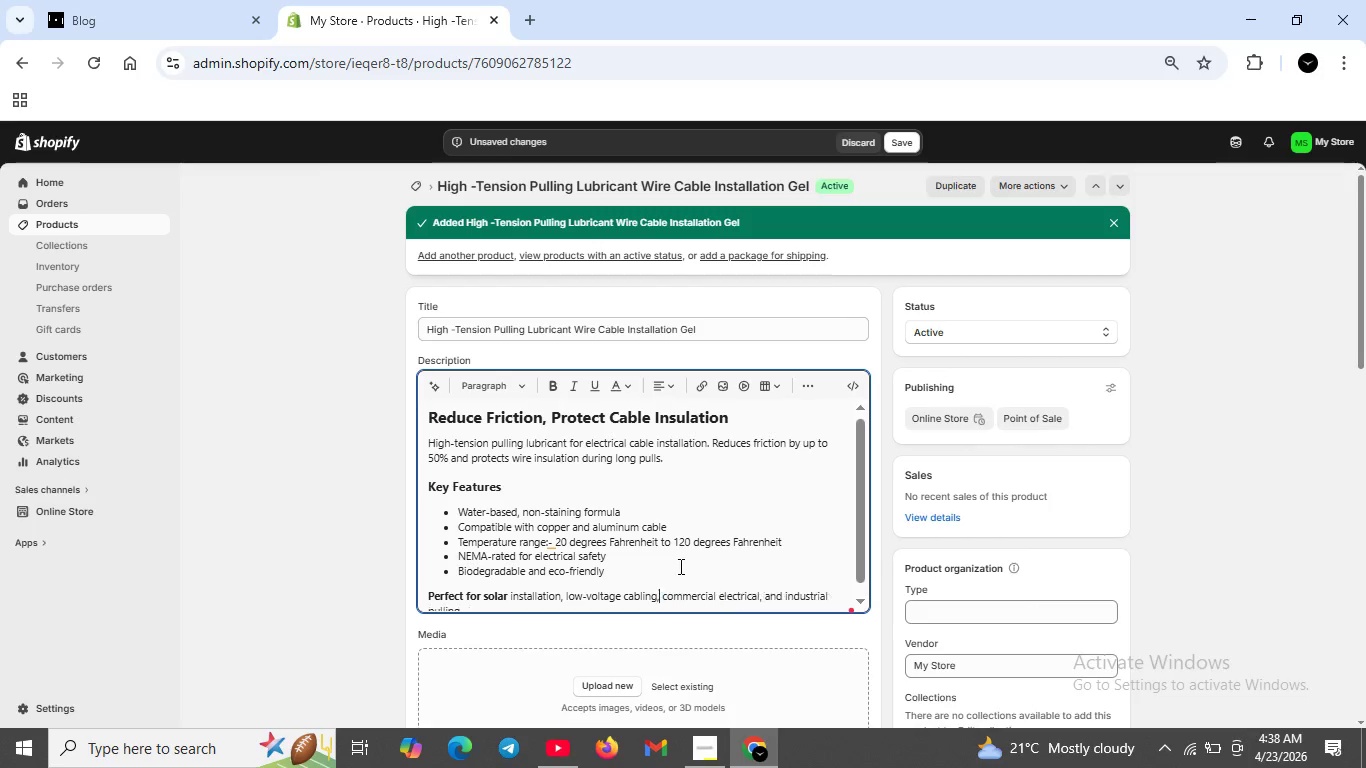 
scroll: coordinate [679, 566], scroll_direction: down, amount: 1.0
 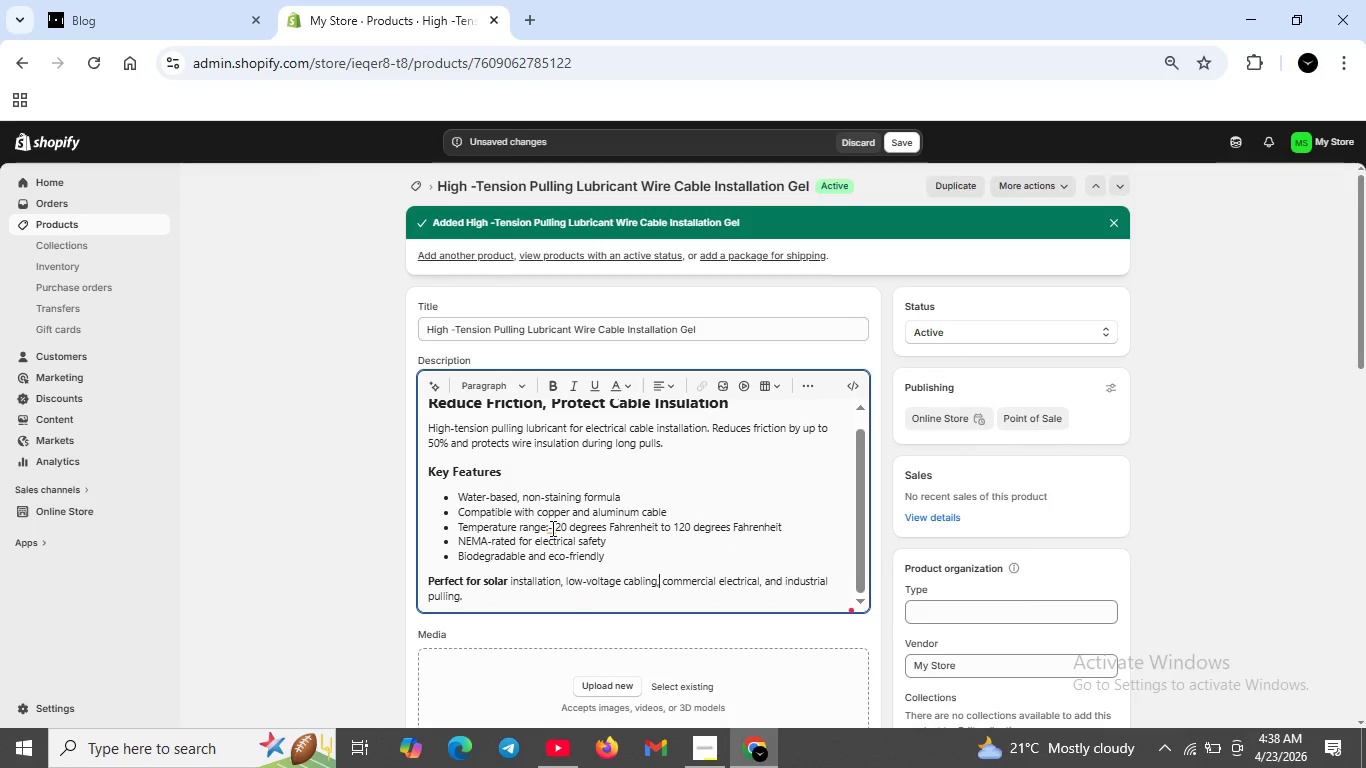 
left_click([551, 528])
 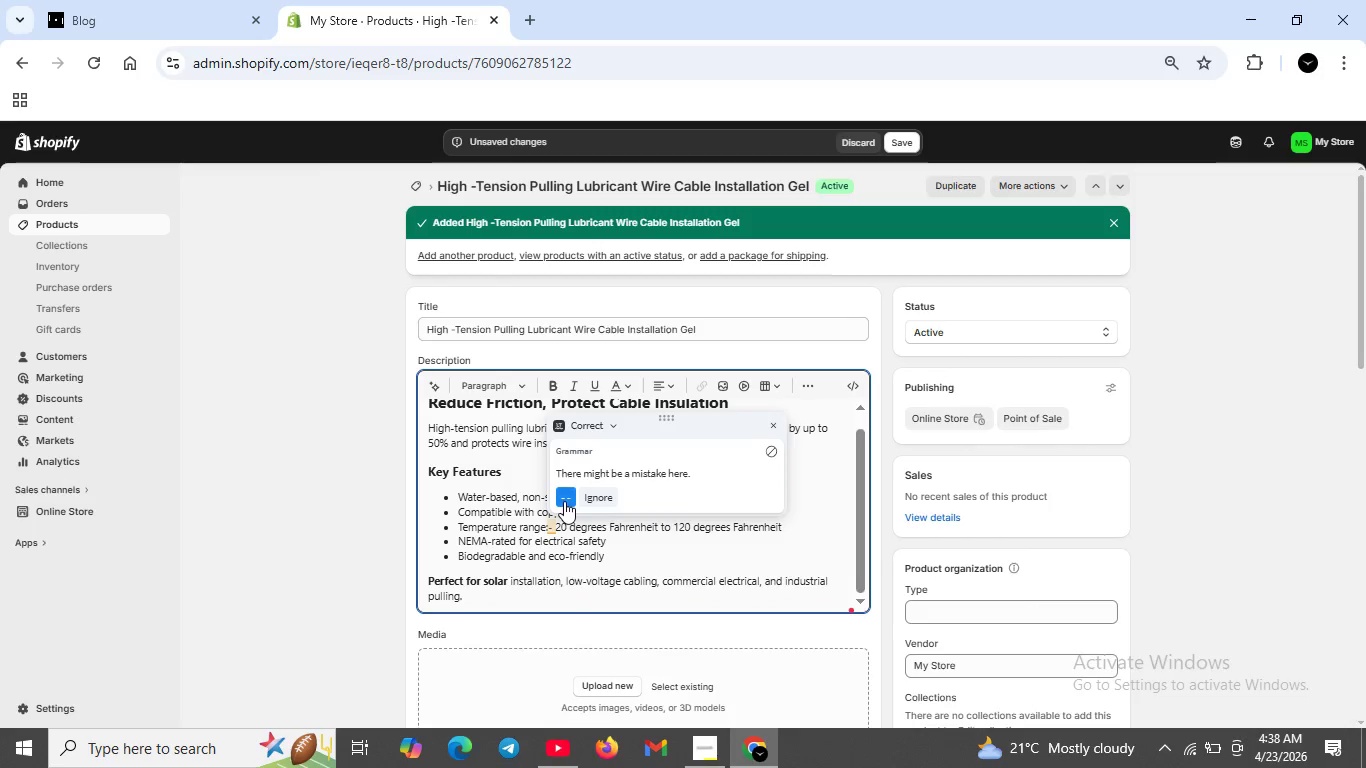 
left_click([564, 501])
 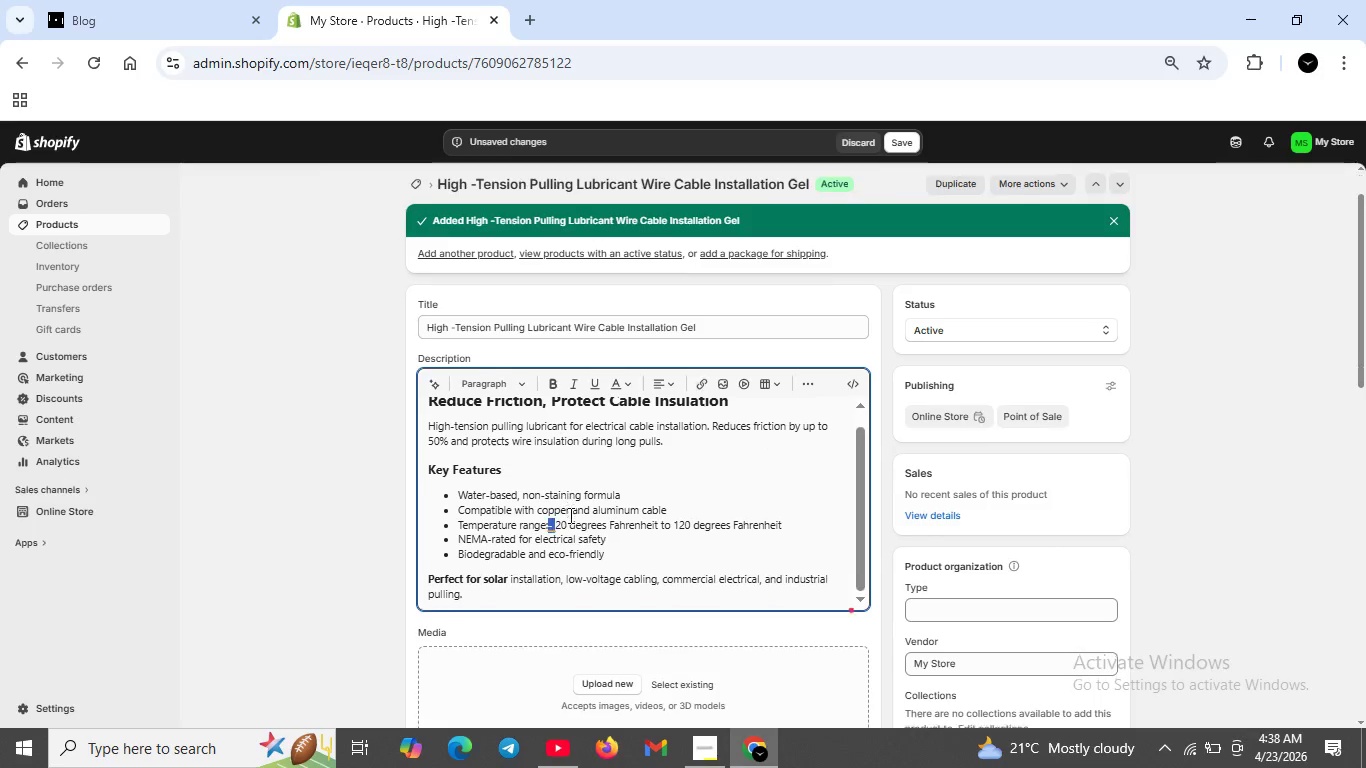 
scroll: coordinate [569, 515], scroll_direction: down, amount: 3.0
 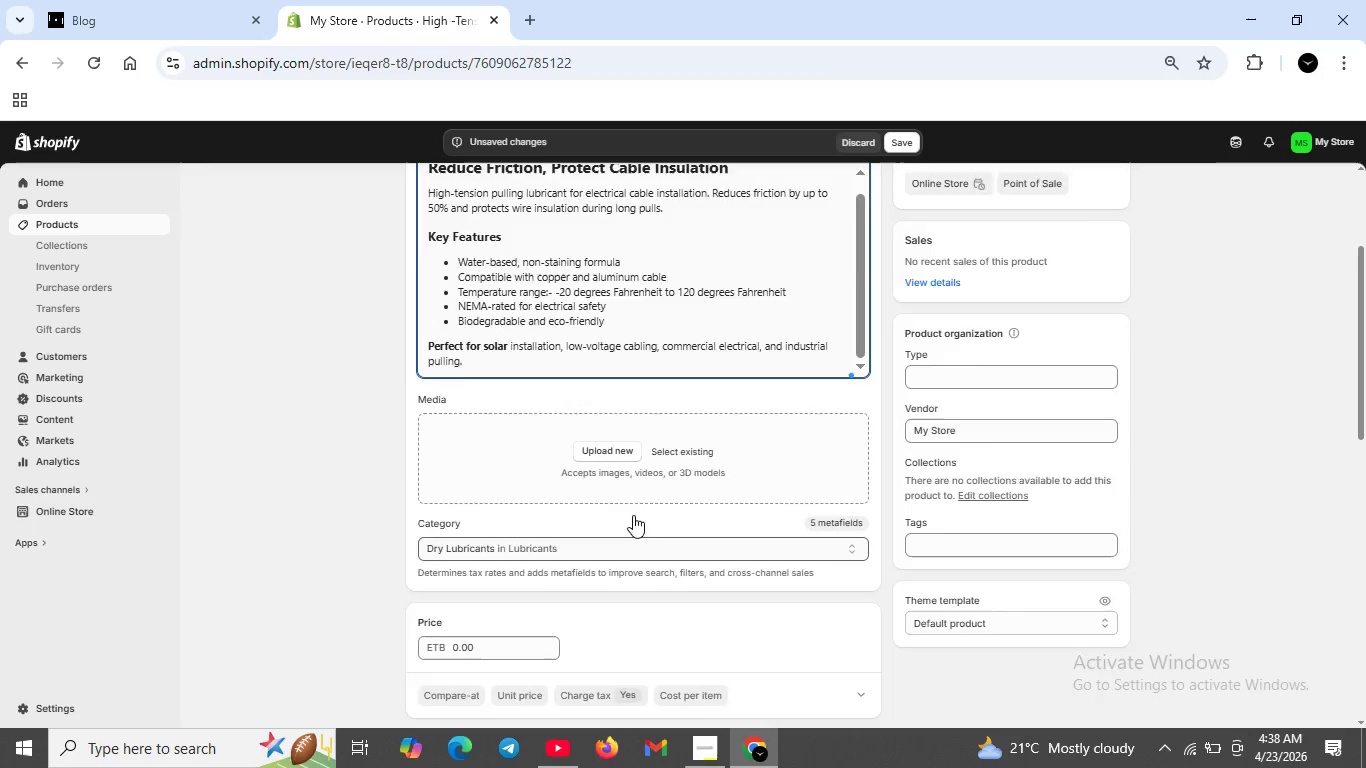 
scroll: coordinate [633, 515], scroll_direction: up, amount: 2.0
 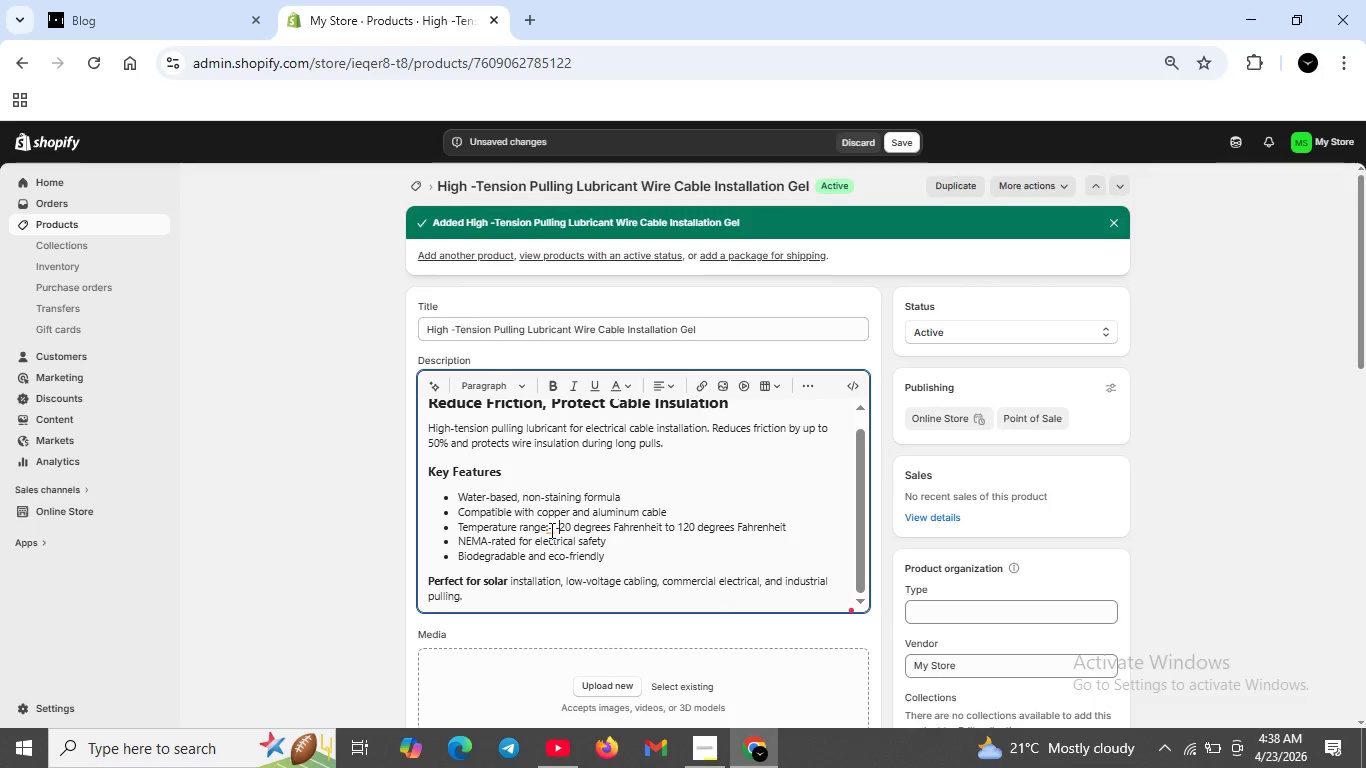 
left_click([550, 530])
 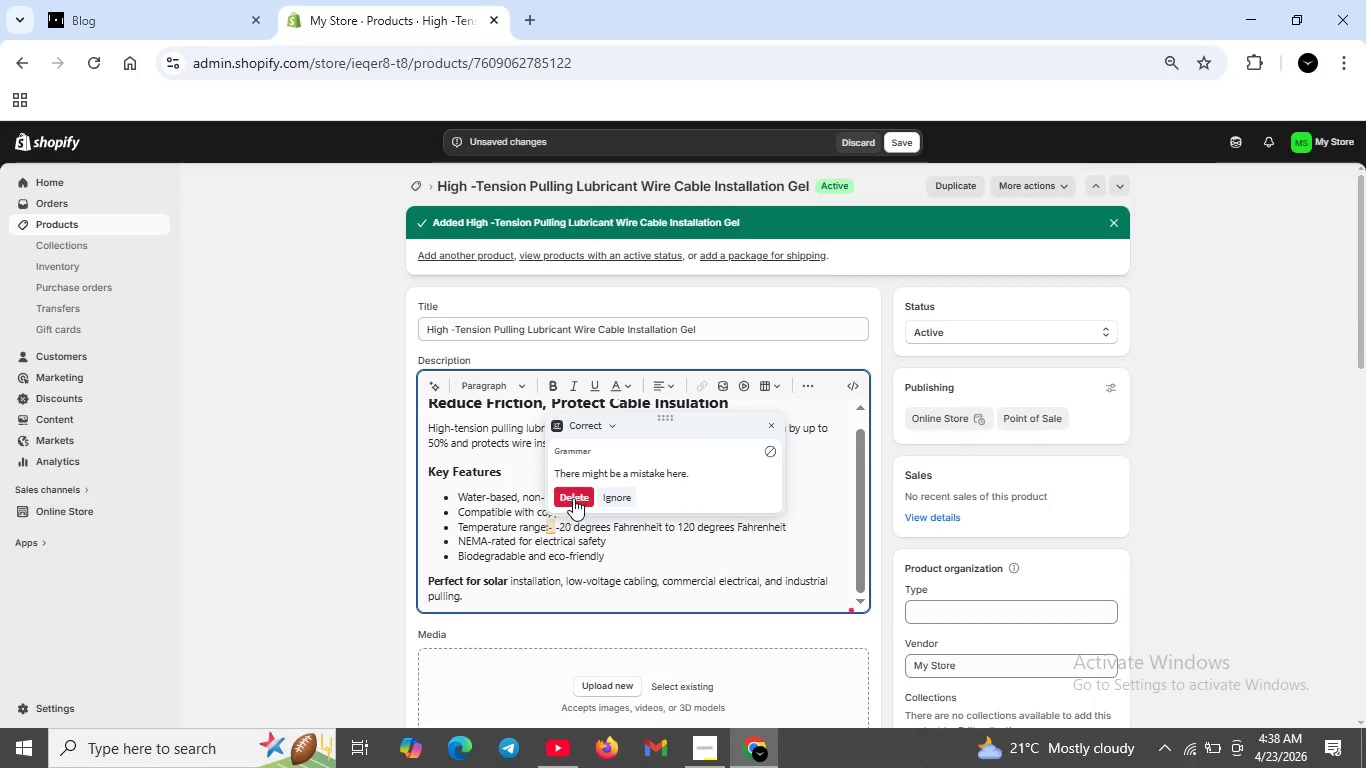 
left_click([573, 498])
 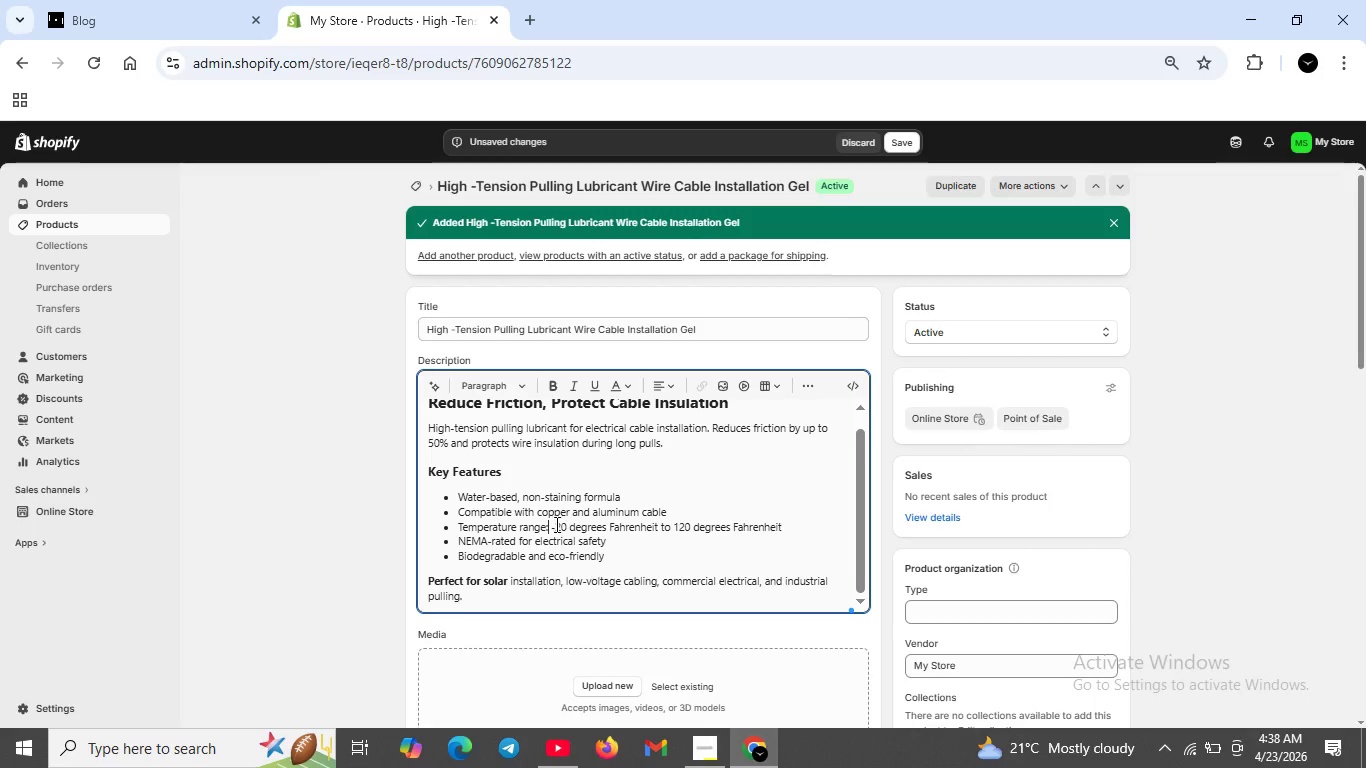 
left_click([557, 525])
 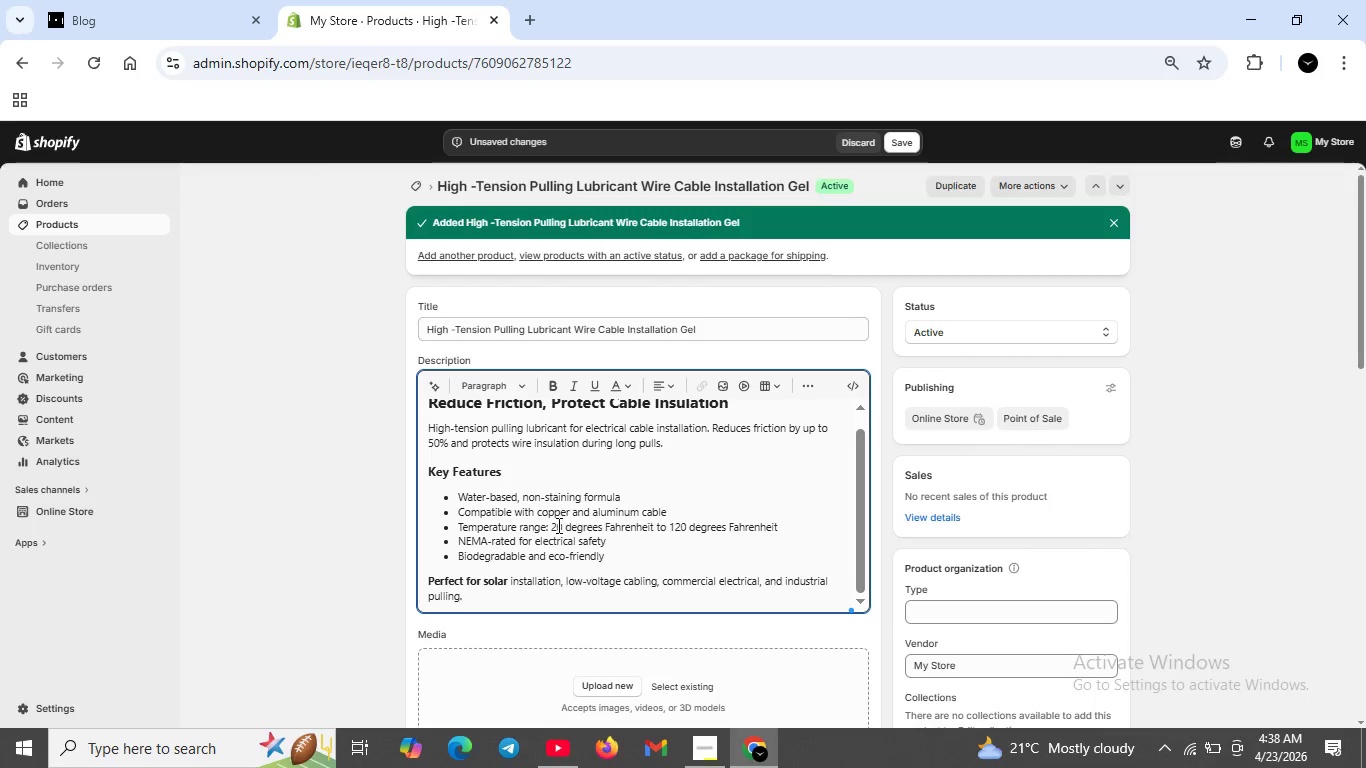 
key(Backspace)
 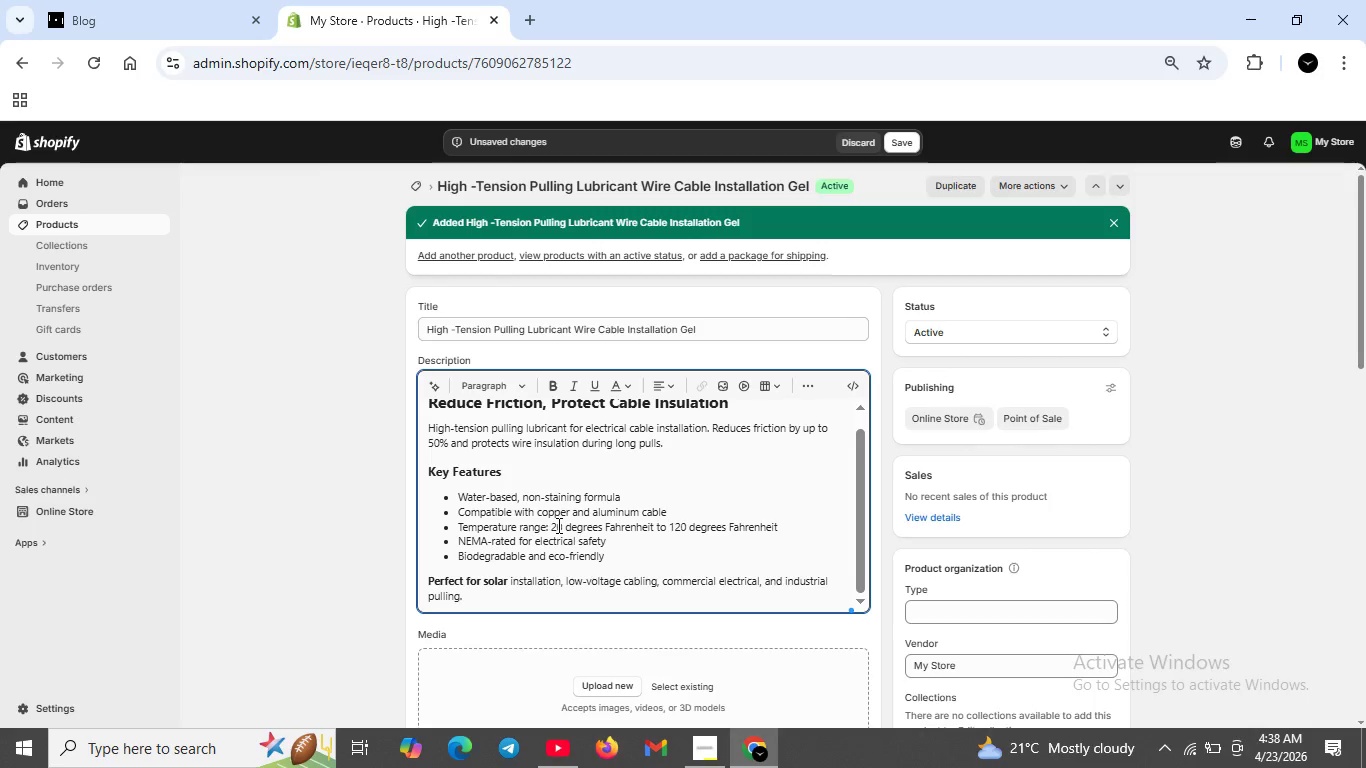 
key(Minus)
 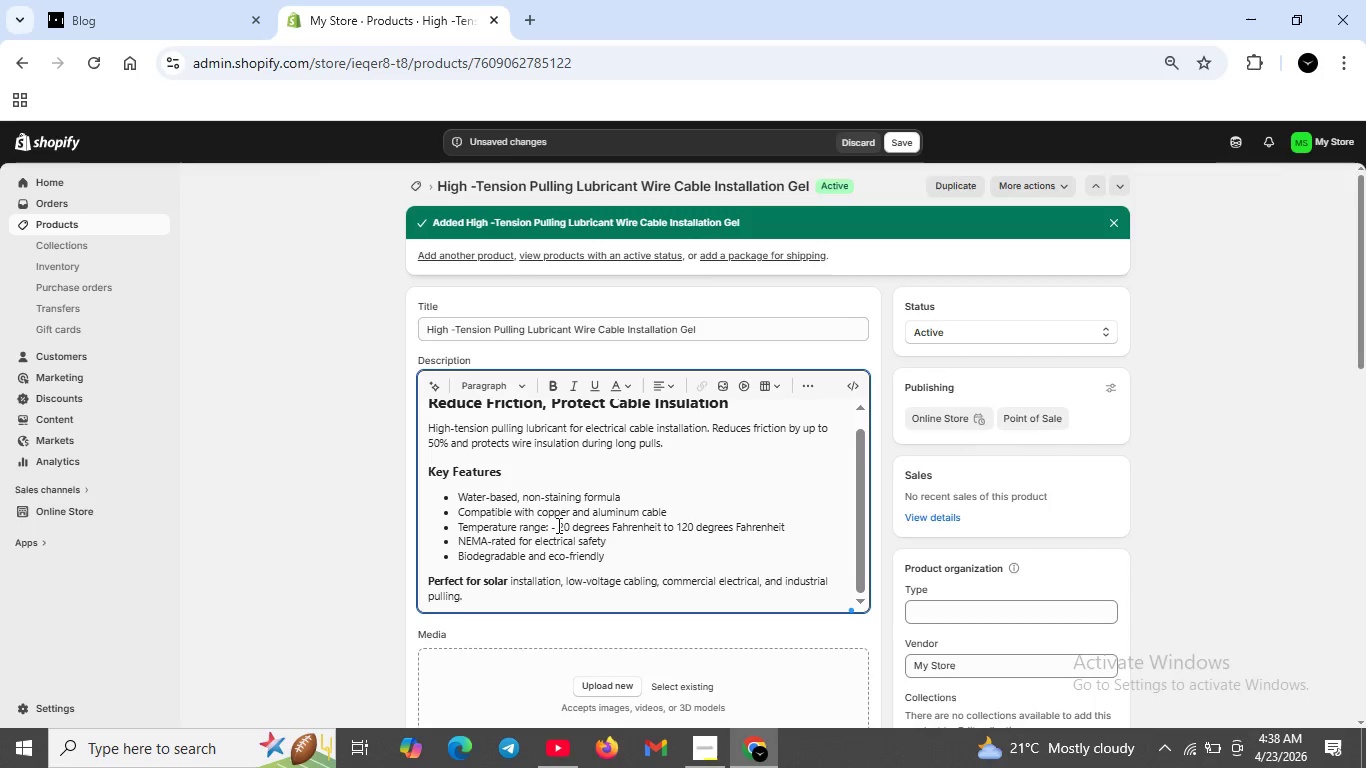 
key(Space)
 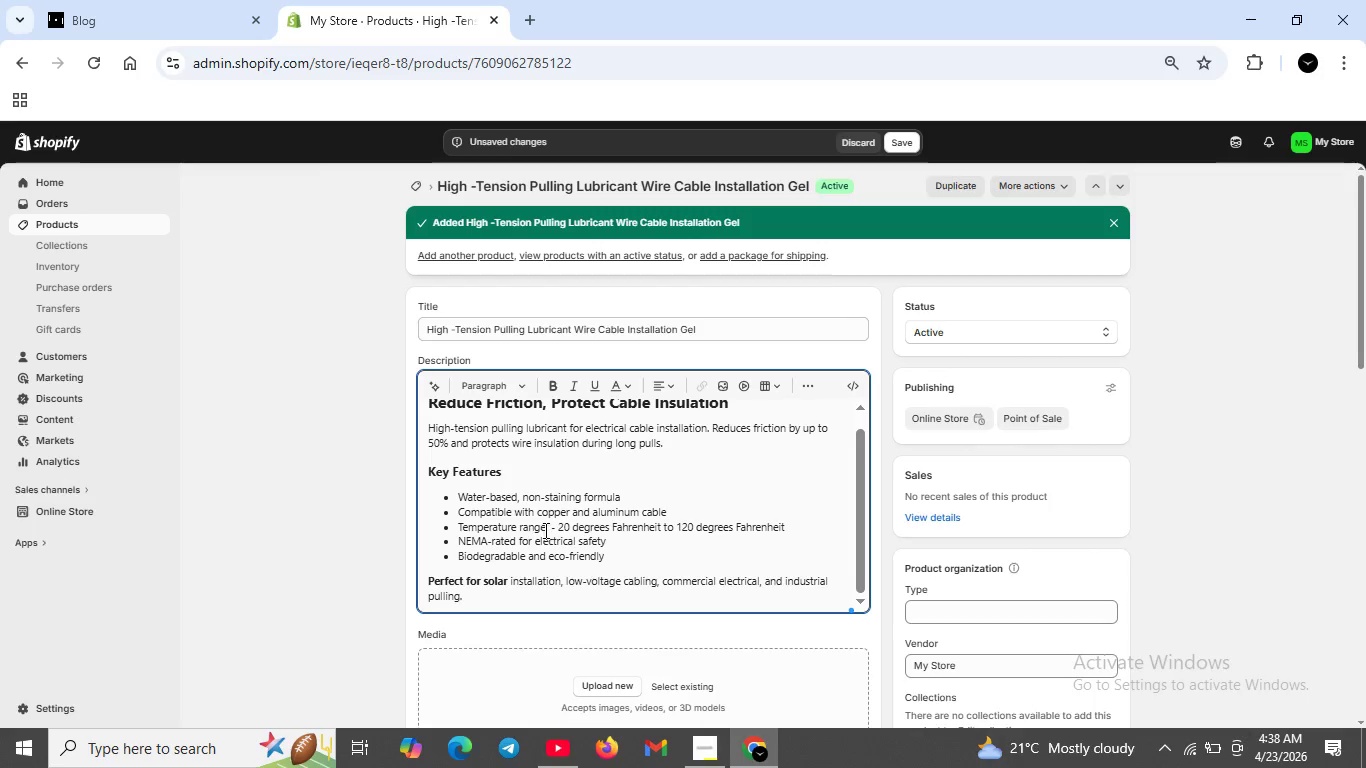 
left_click([545, 530])
 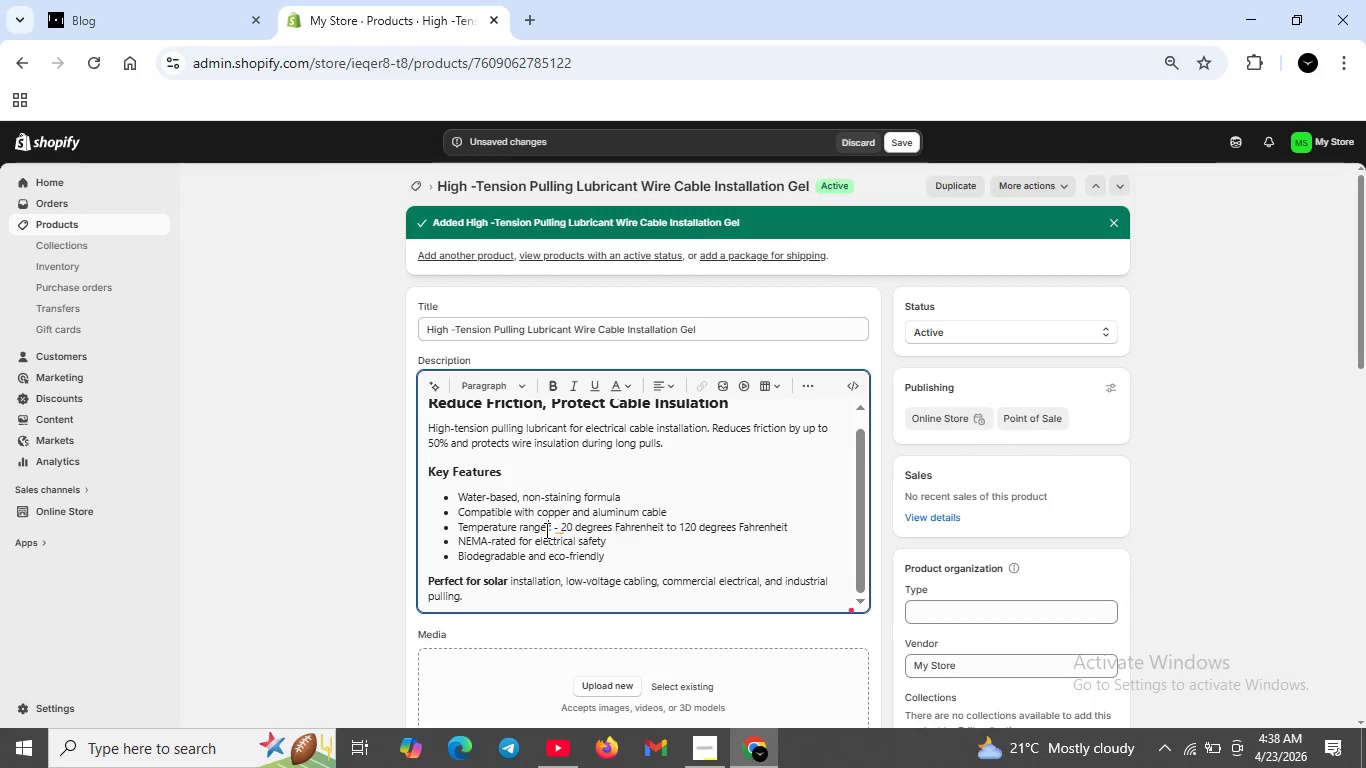 
key(Space)
 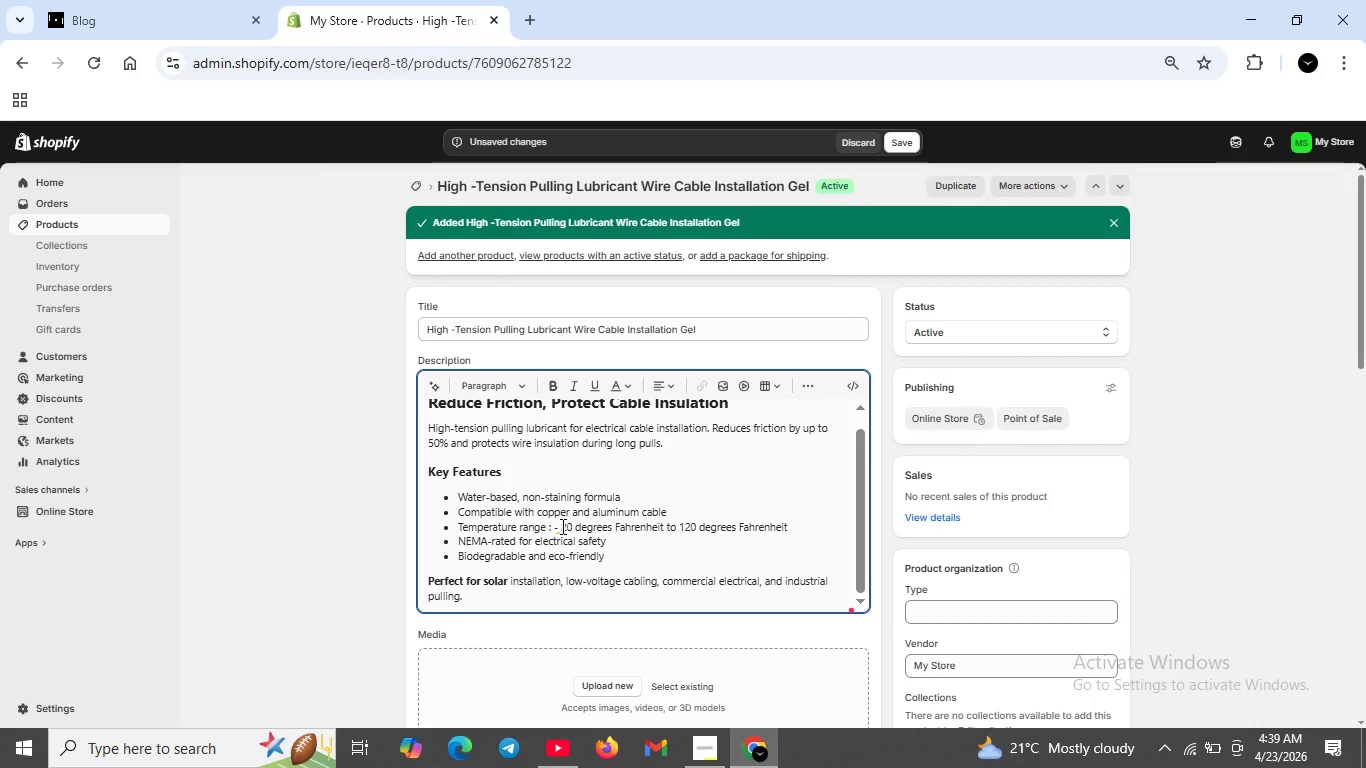 
left_click([561, 526])
 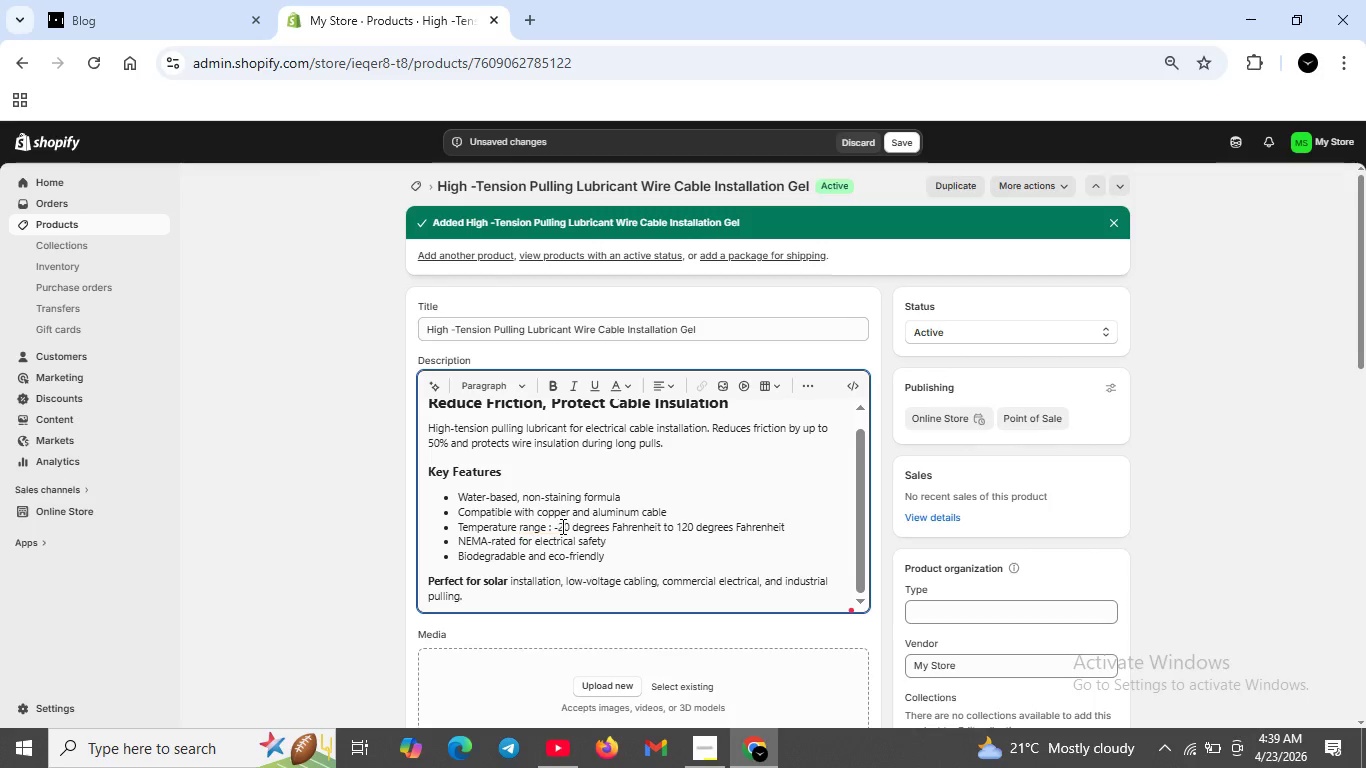 
key(Backspace)
 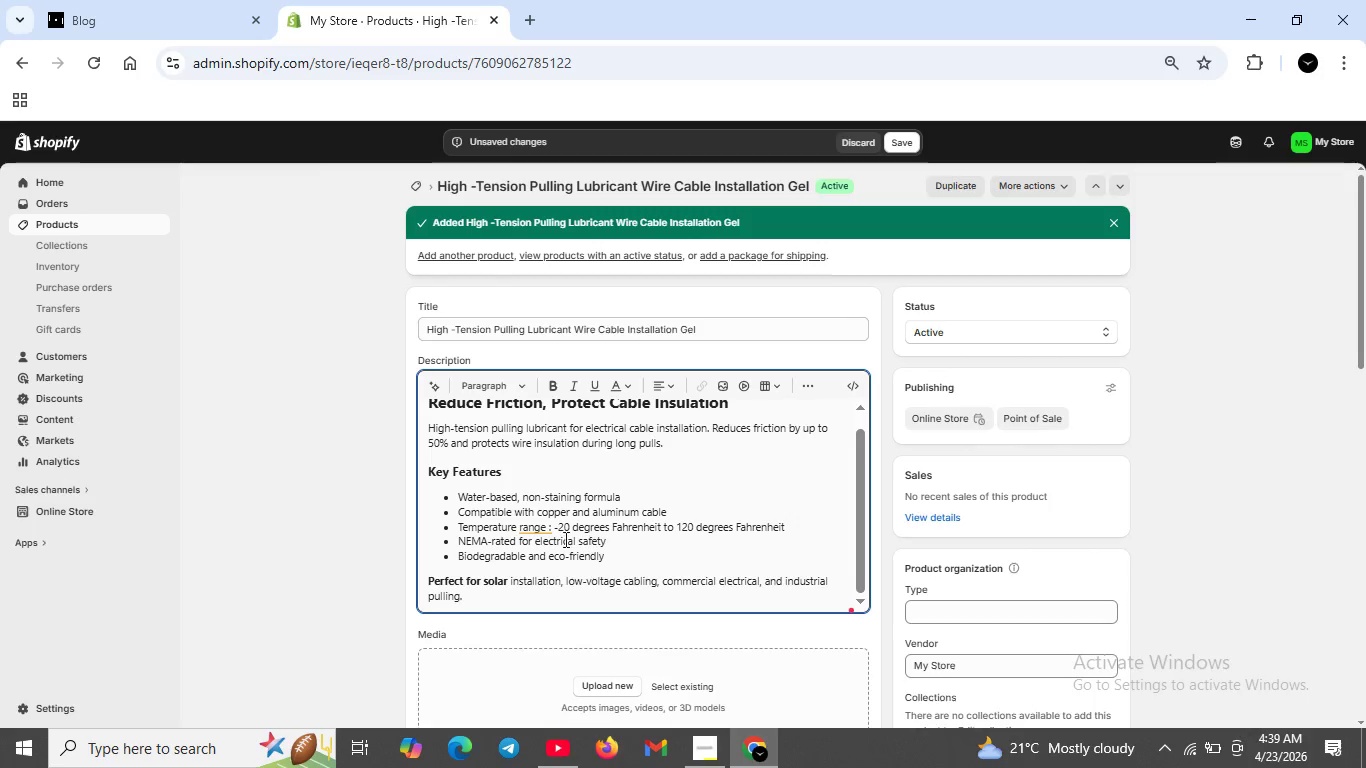 
left_click([541, 525])
 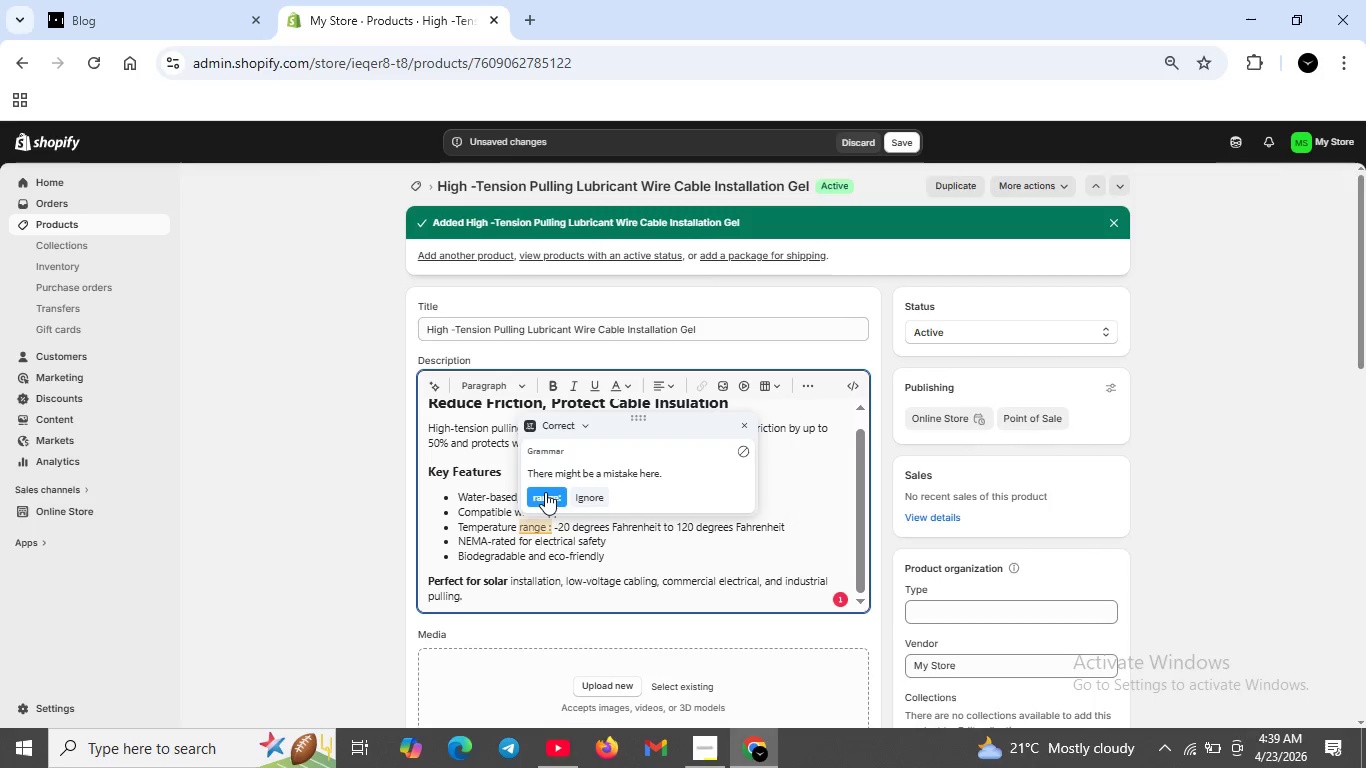 
left_click([545, 492])
 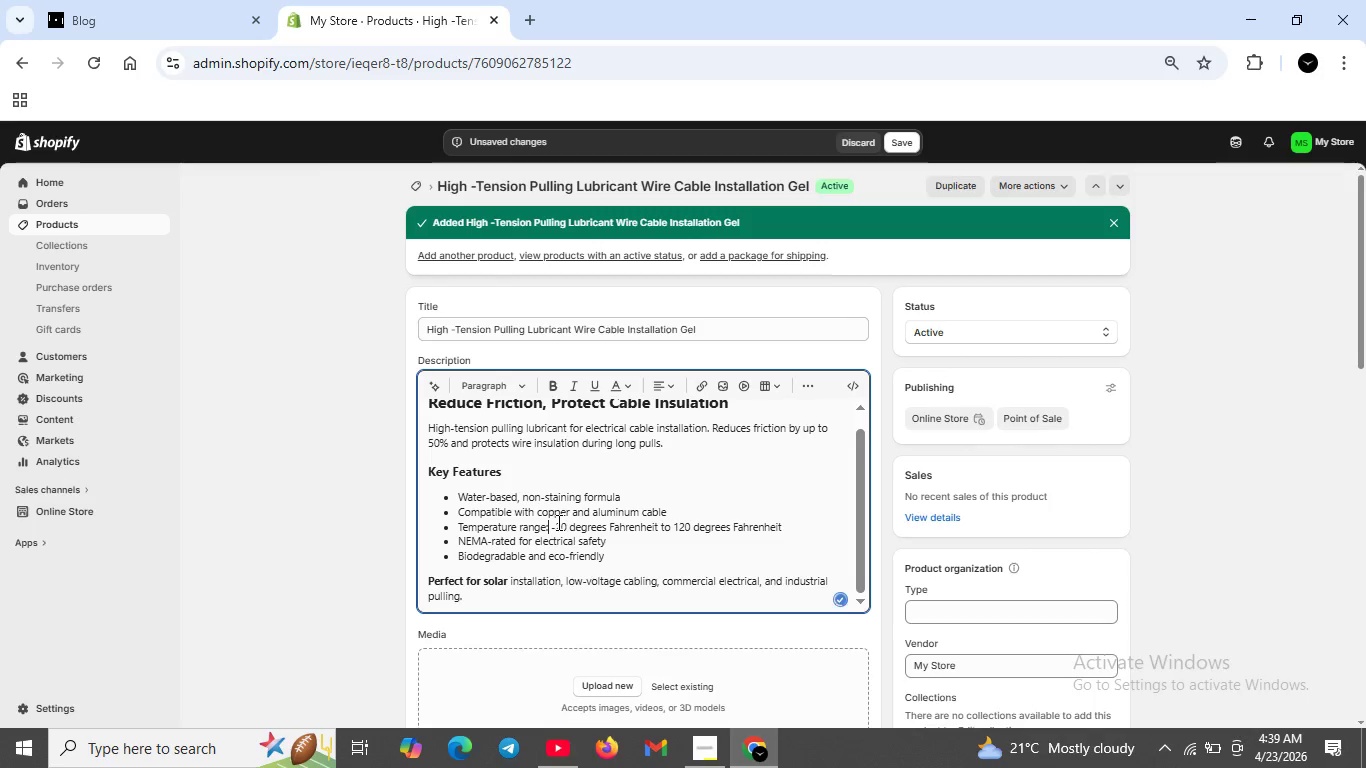 
left_click([558, 522])
 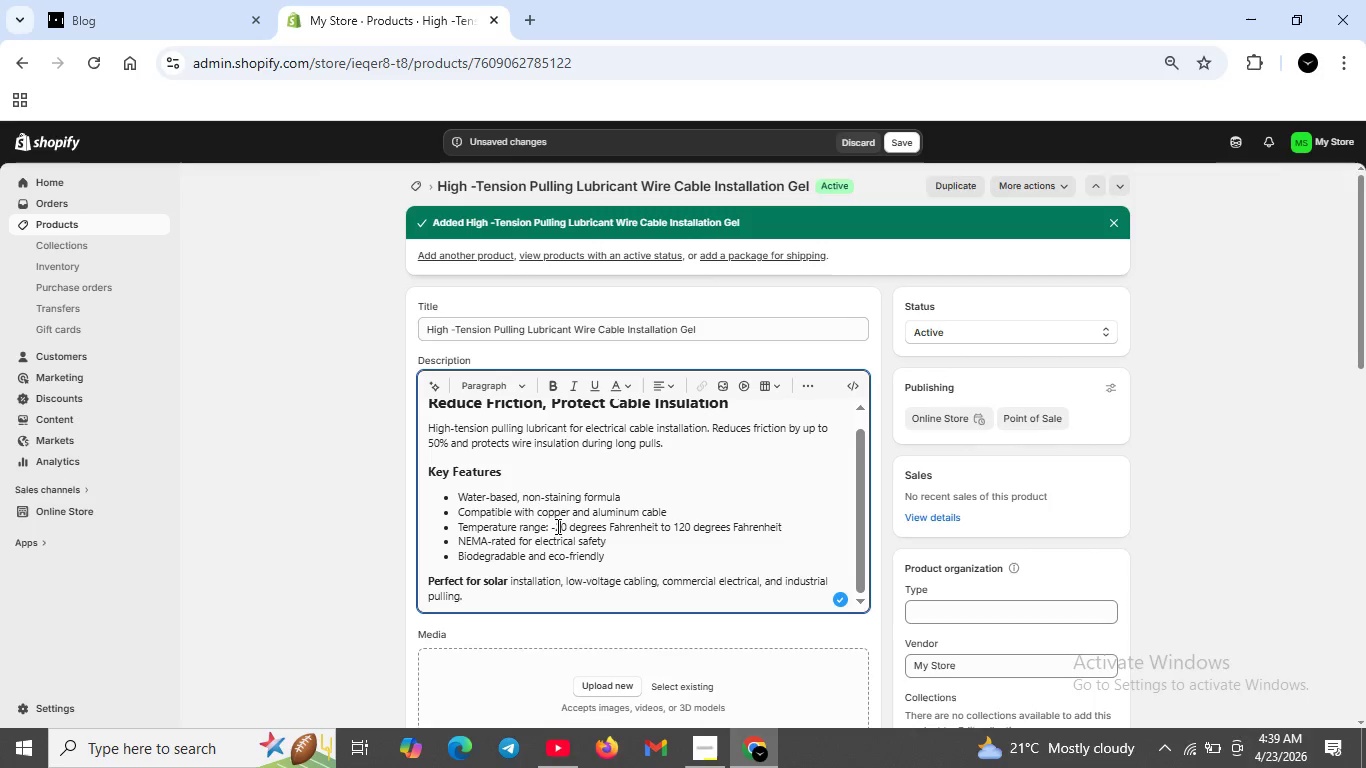 
left_click([556, 526])
 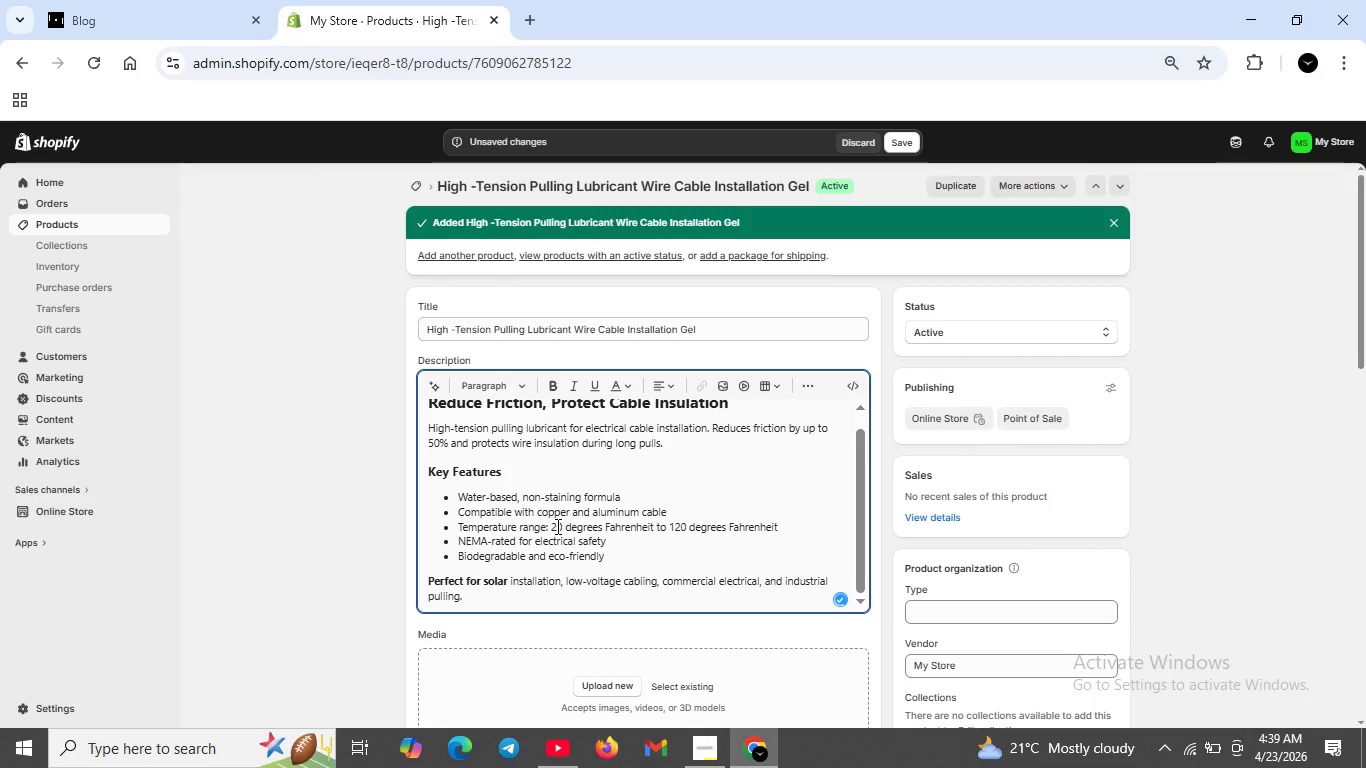 
key(Backspace)
 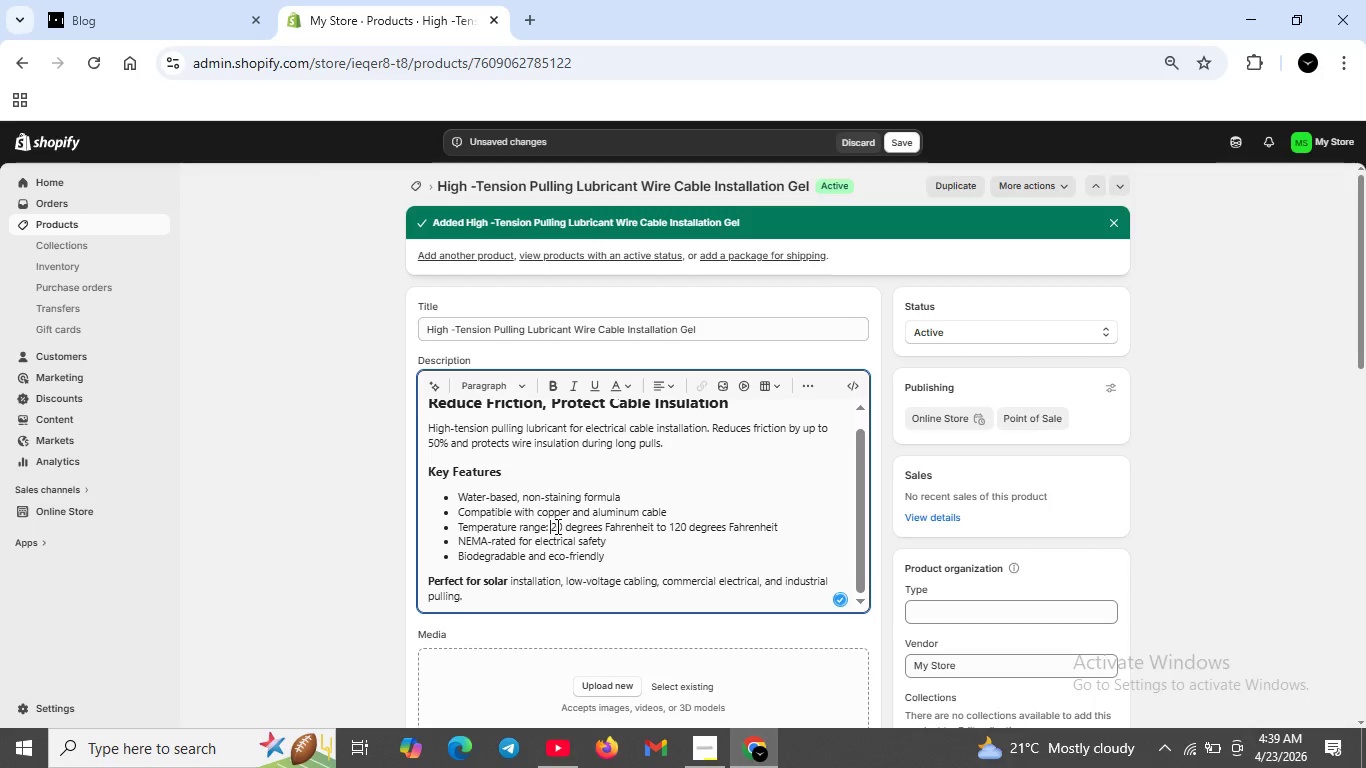 
scroll: coordinate [499, 501], scroll_direction: up, amount: 3.0
 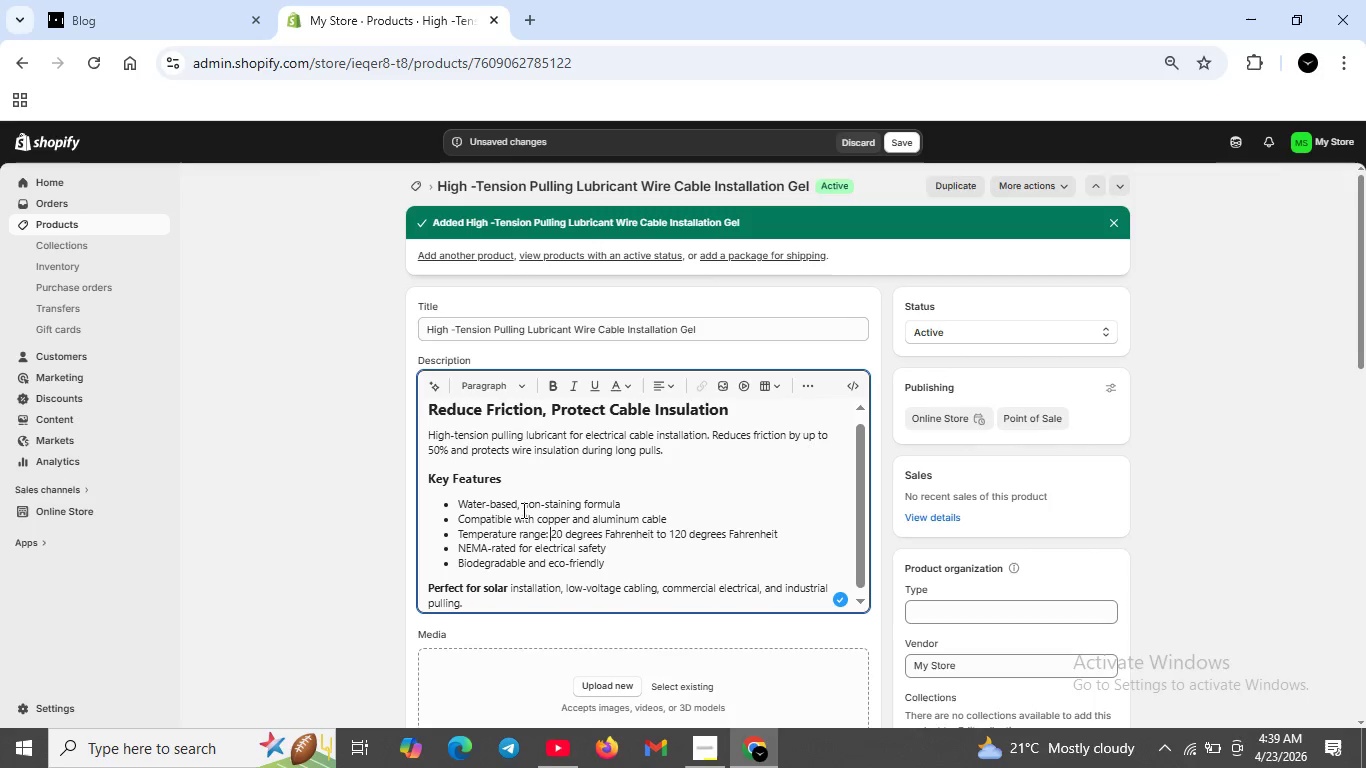 
scroll: coordinate [511, 506], scroll_direction: down, amount: 1.0
 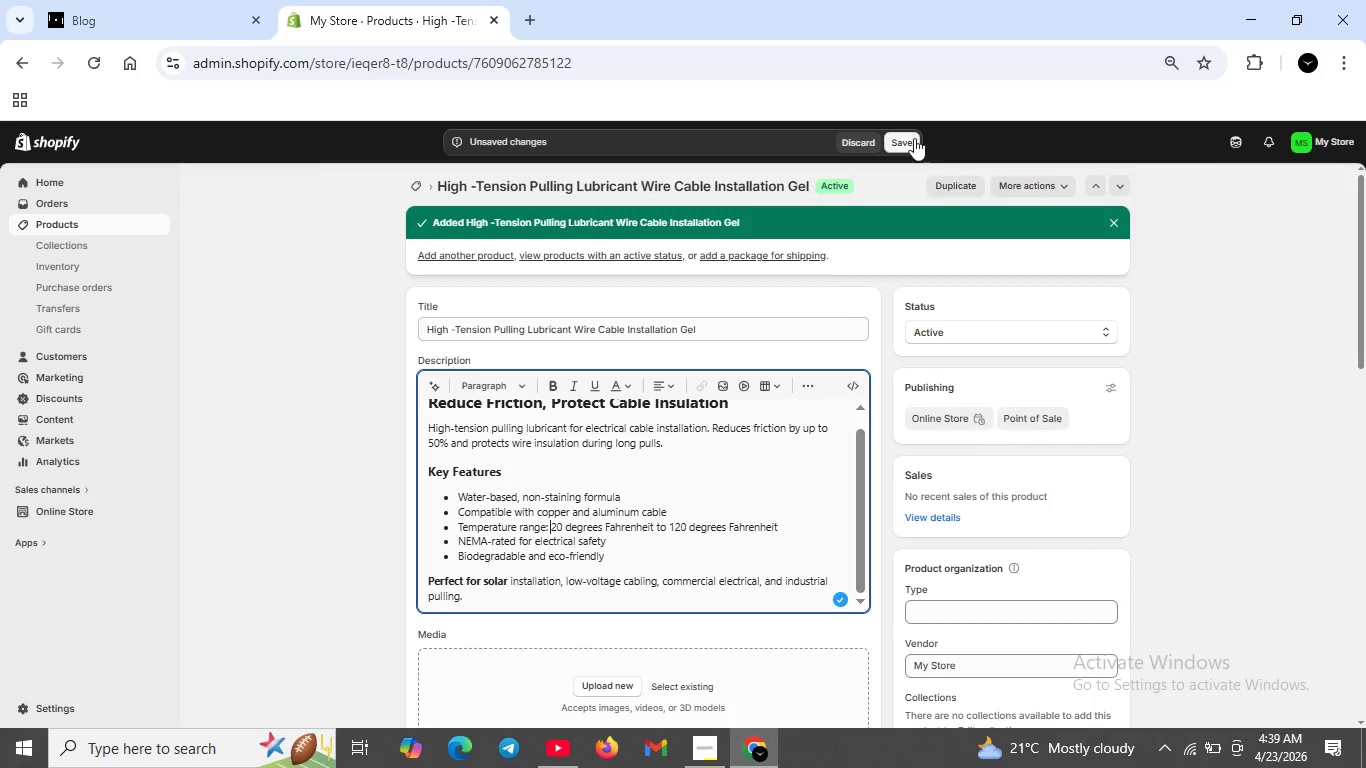 
left_click([914, 138])
 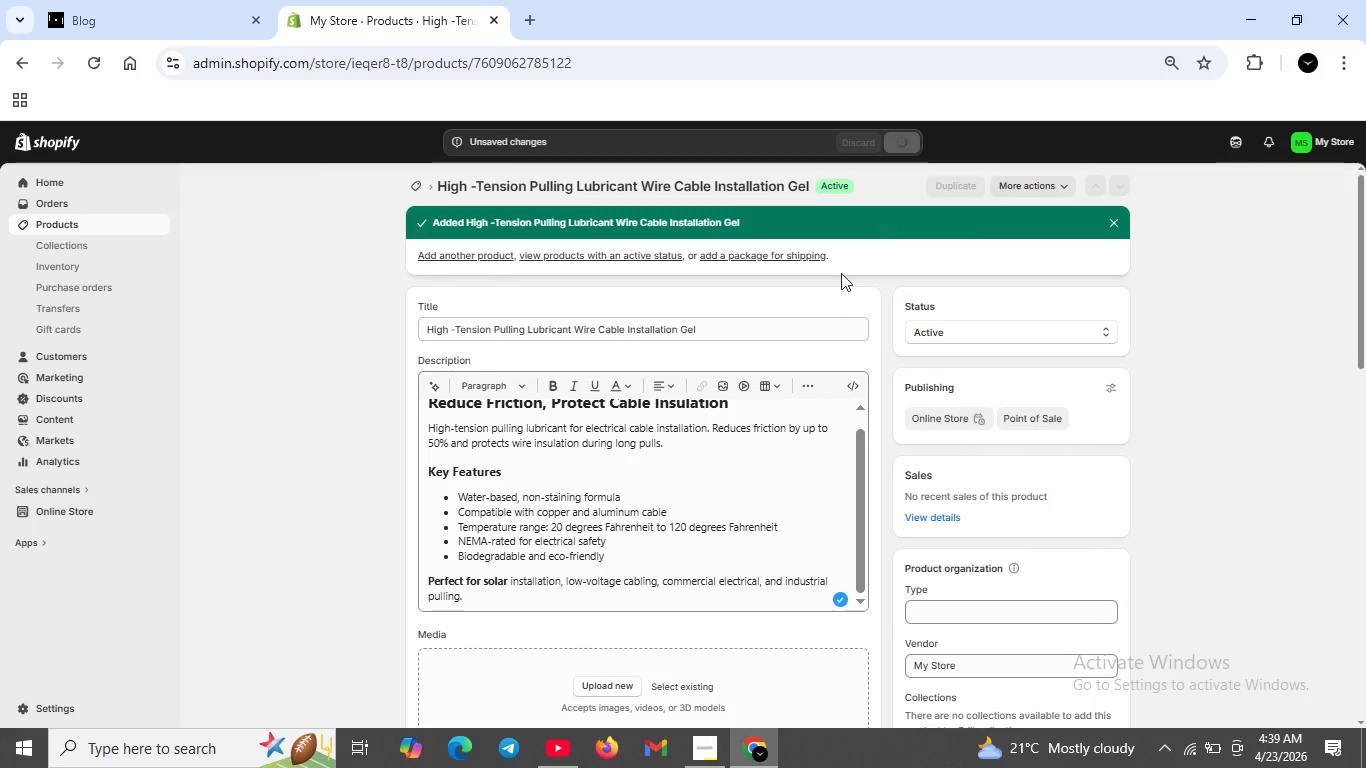 
scroll: coordinate [578, 602], scroll_direction: down, amount: 3.0
 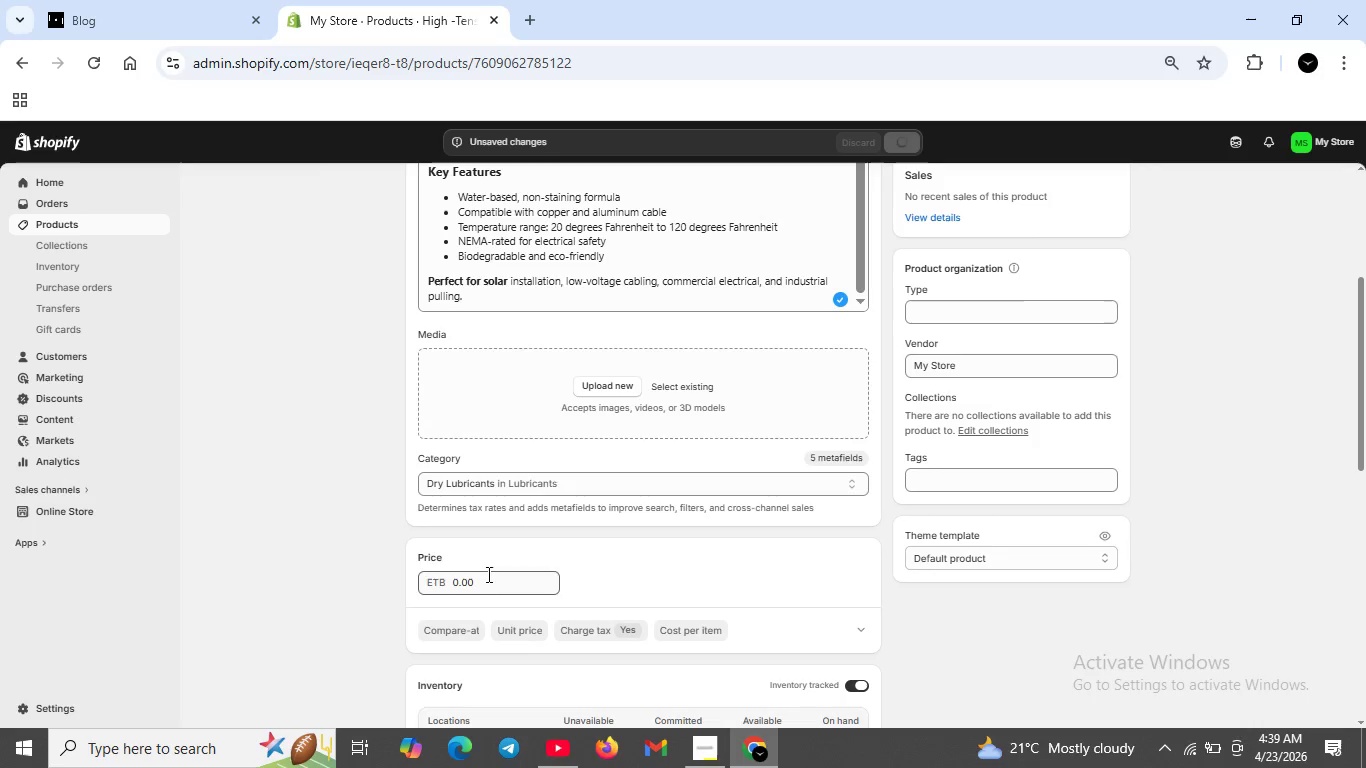 
double_click([487, 574])
 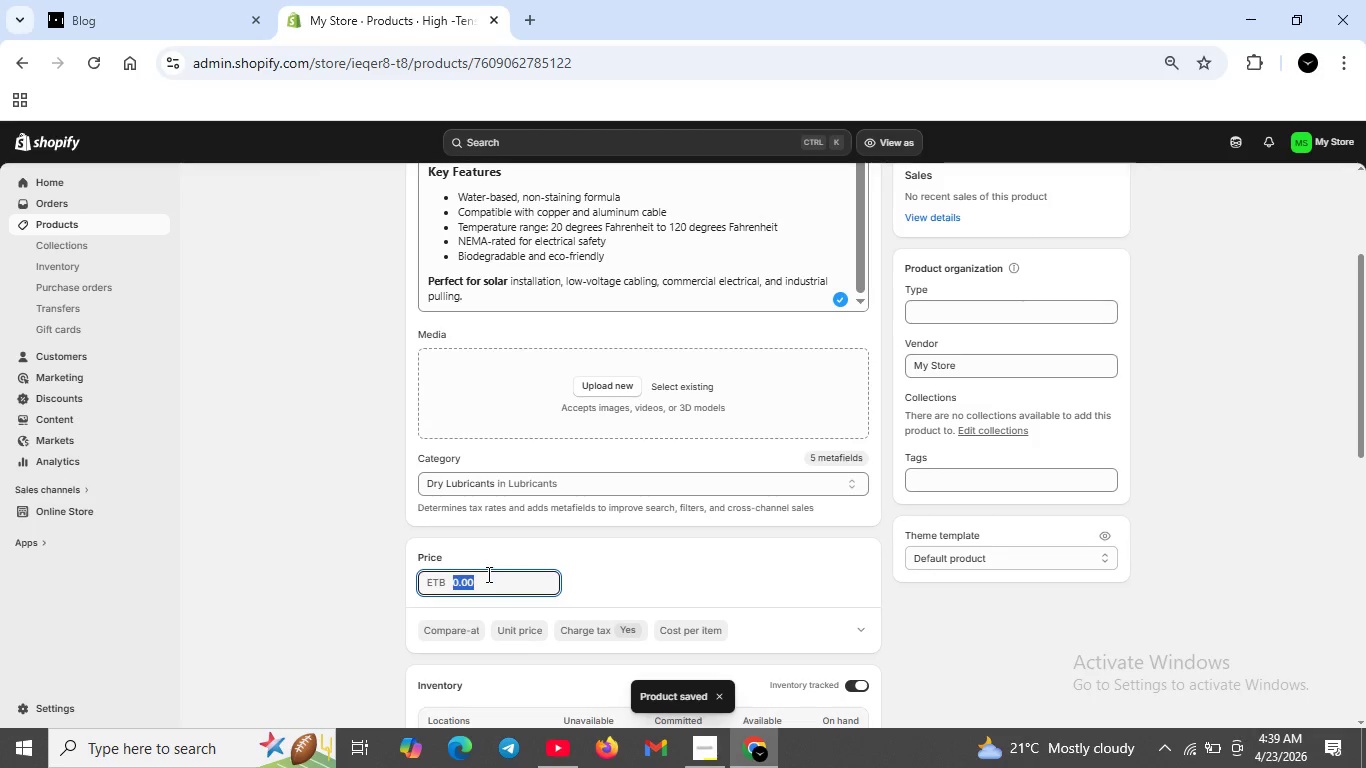 
key(Backspace)
type(34)
 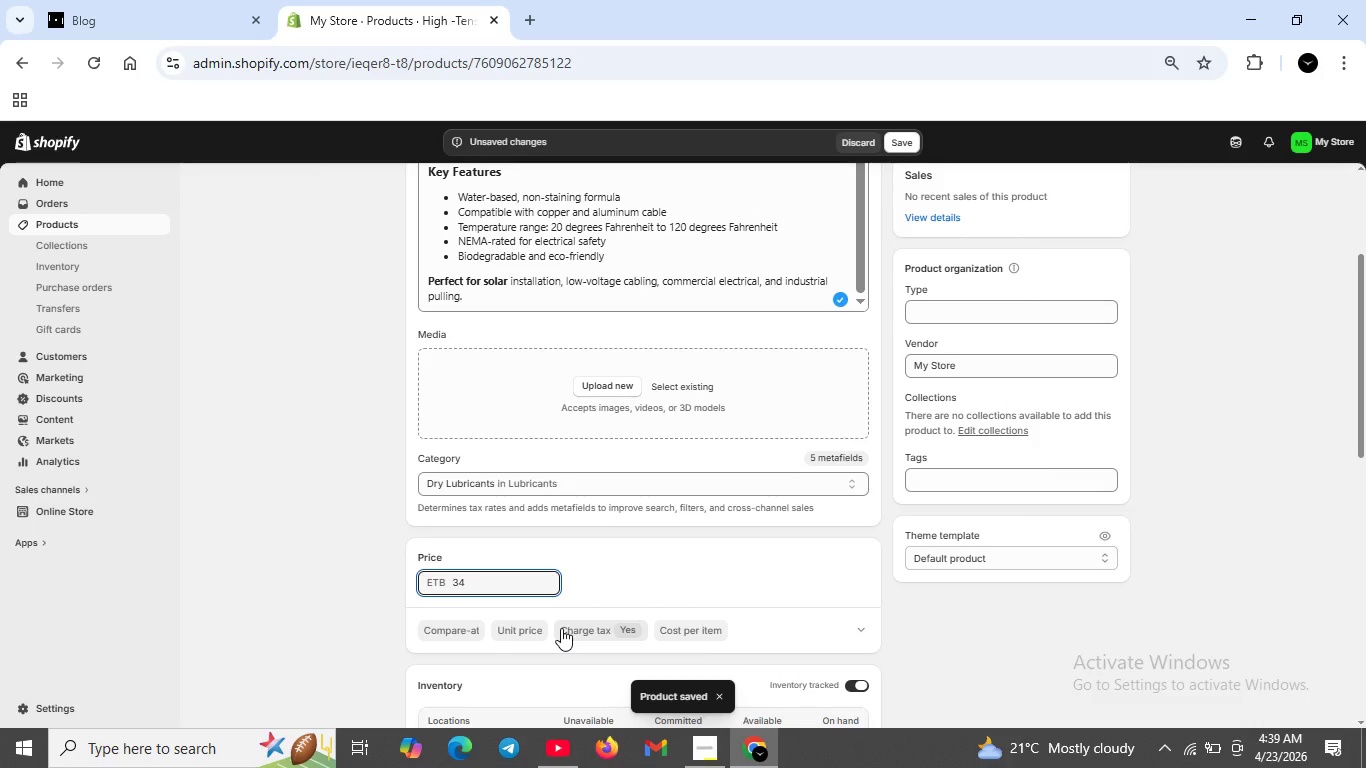 
type(.00)
 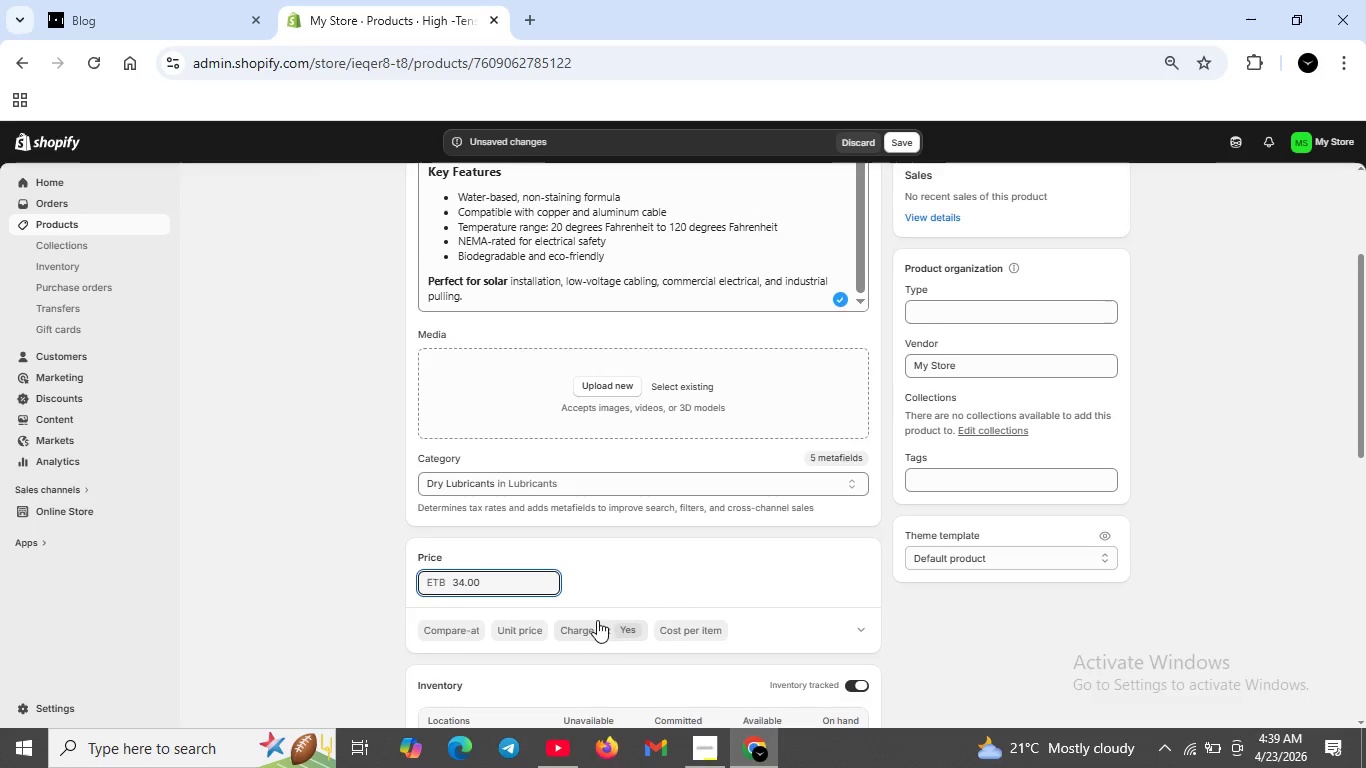 
scroll: coordinate [644, 633], scroll_direction: down, amount: 2.0
 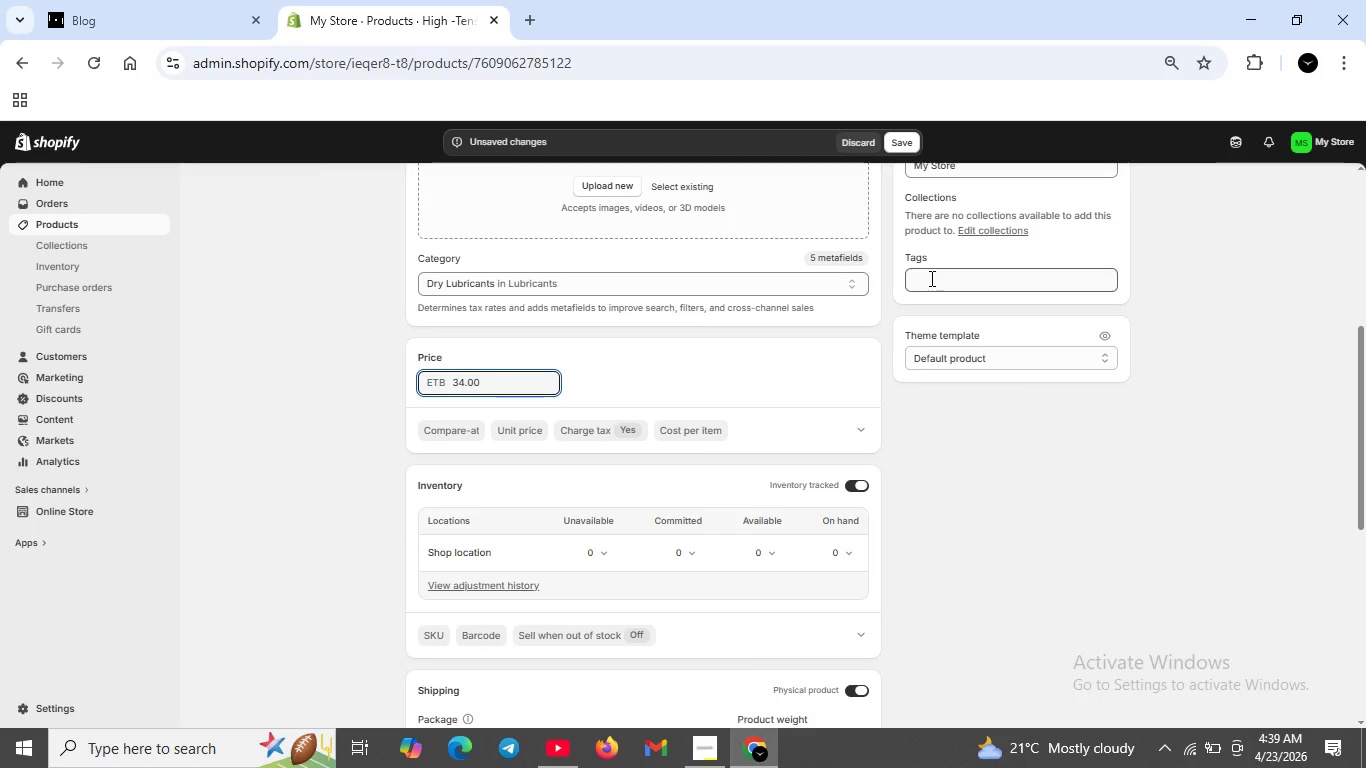 
scroll: coordinate [930, 278], scroll_direction: none, amount: 0.0
 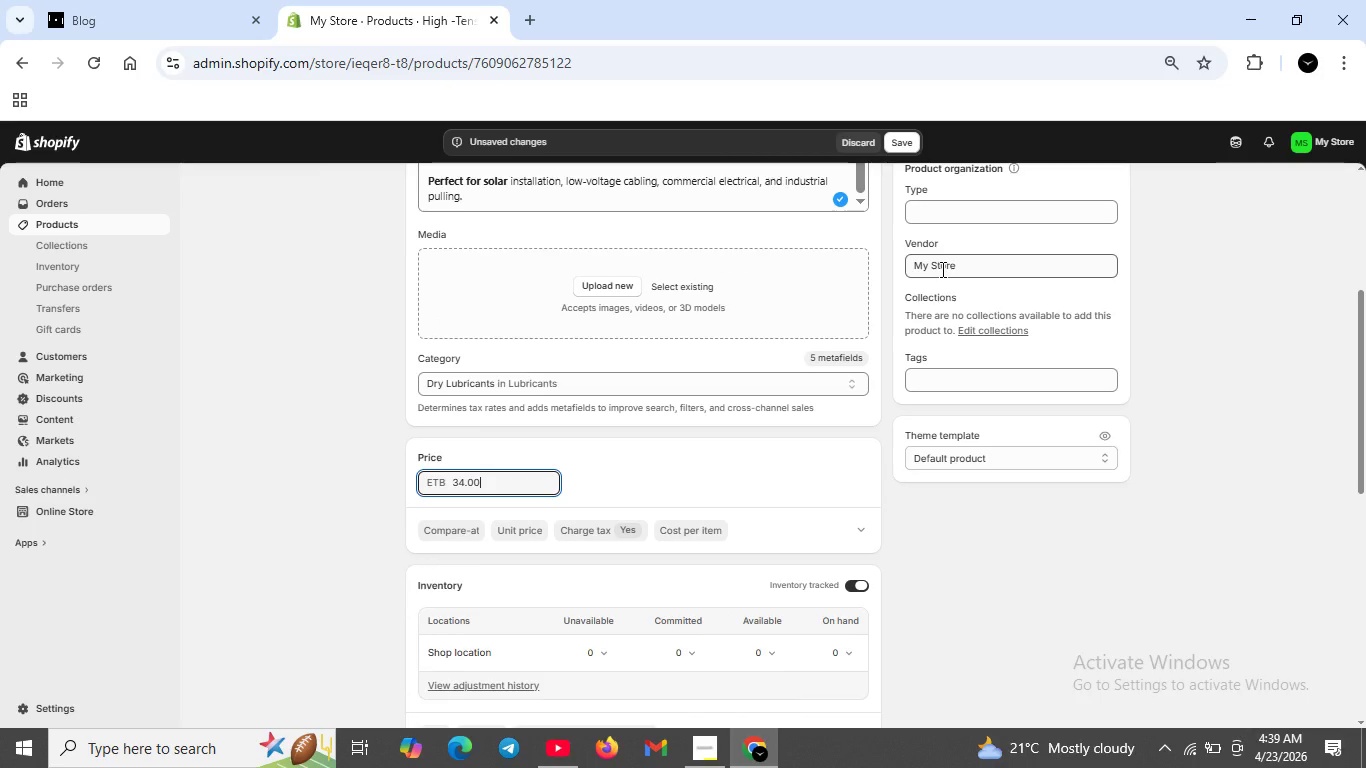 
left_click([941, 269])
 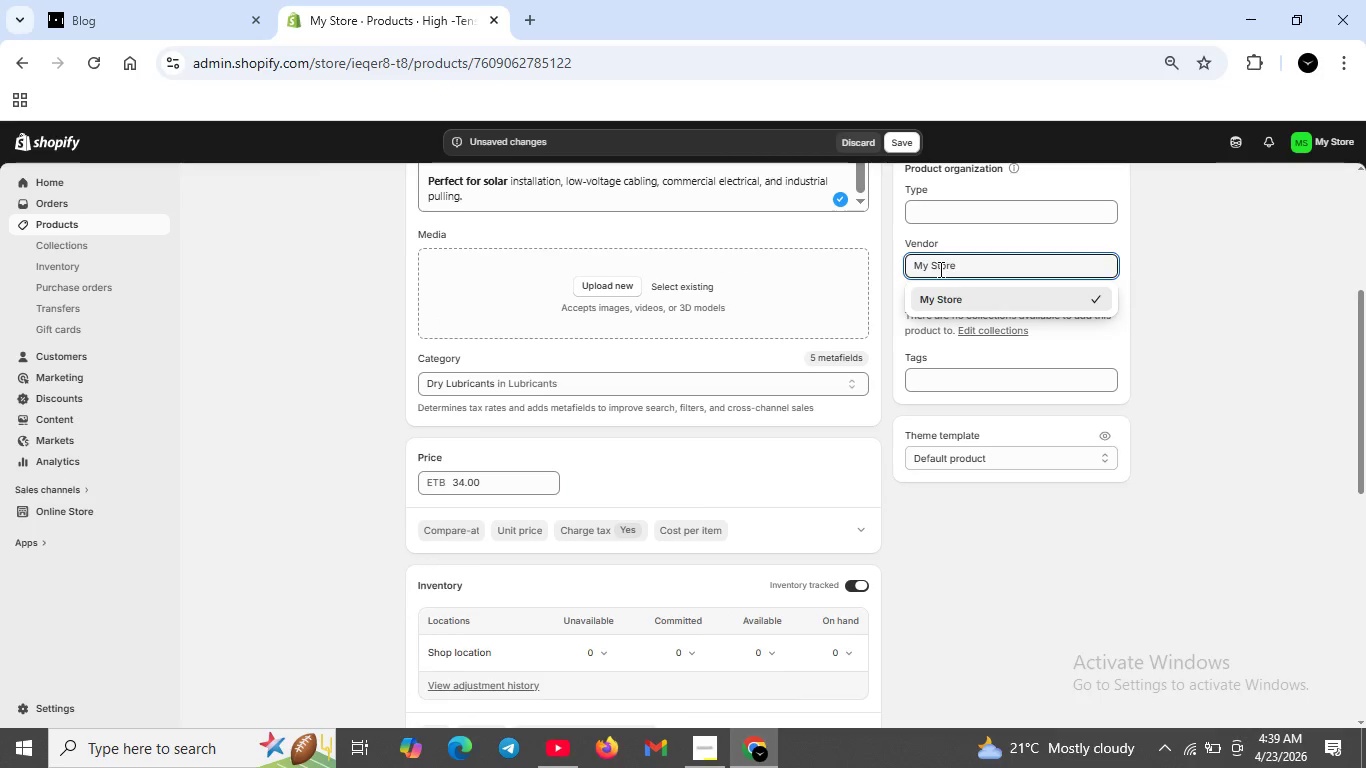 
left_click([939, 269])
 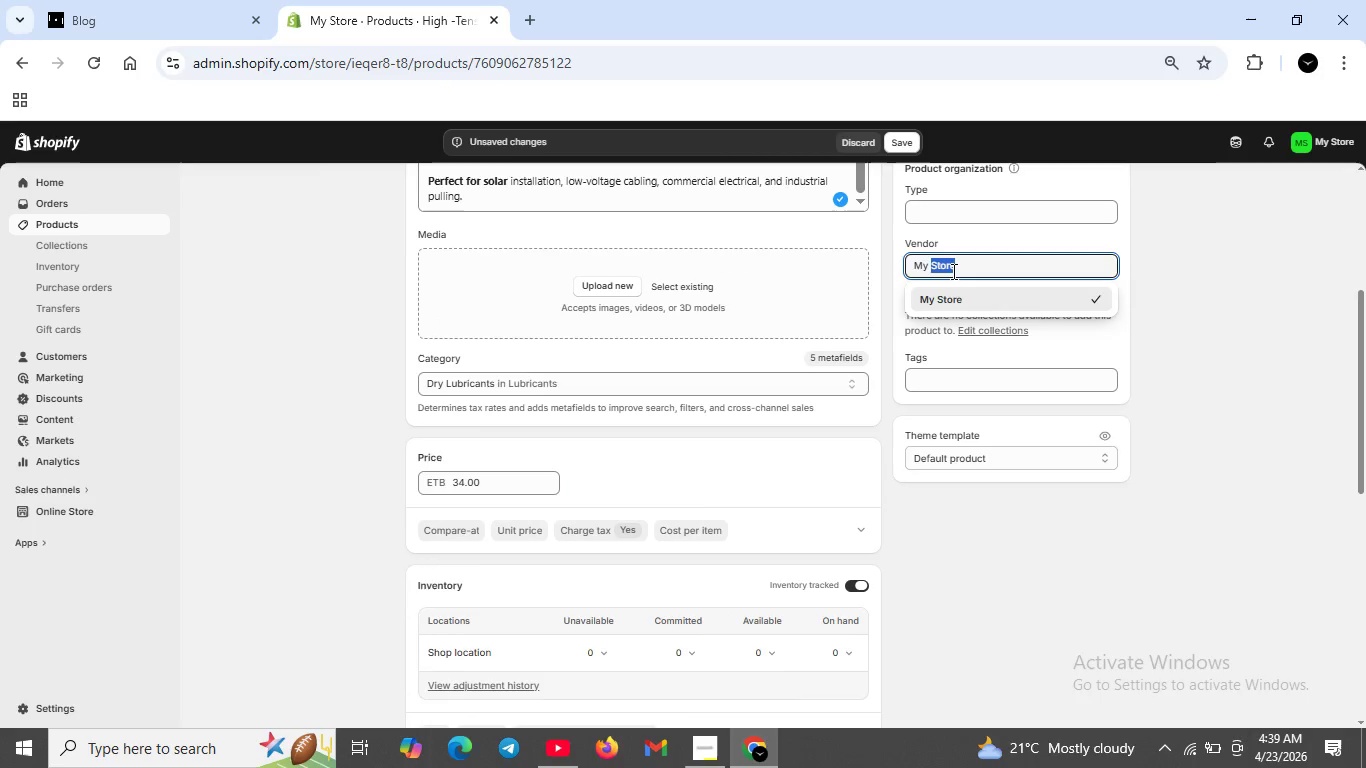 
double_click([952, 271])
 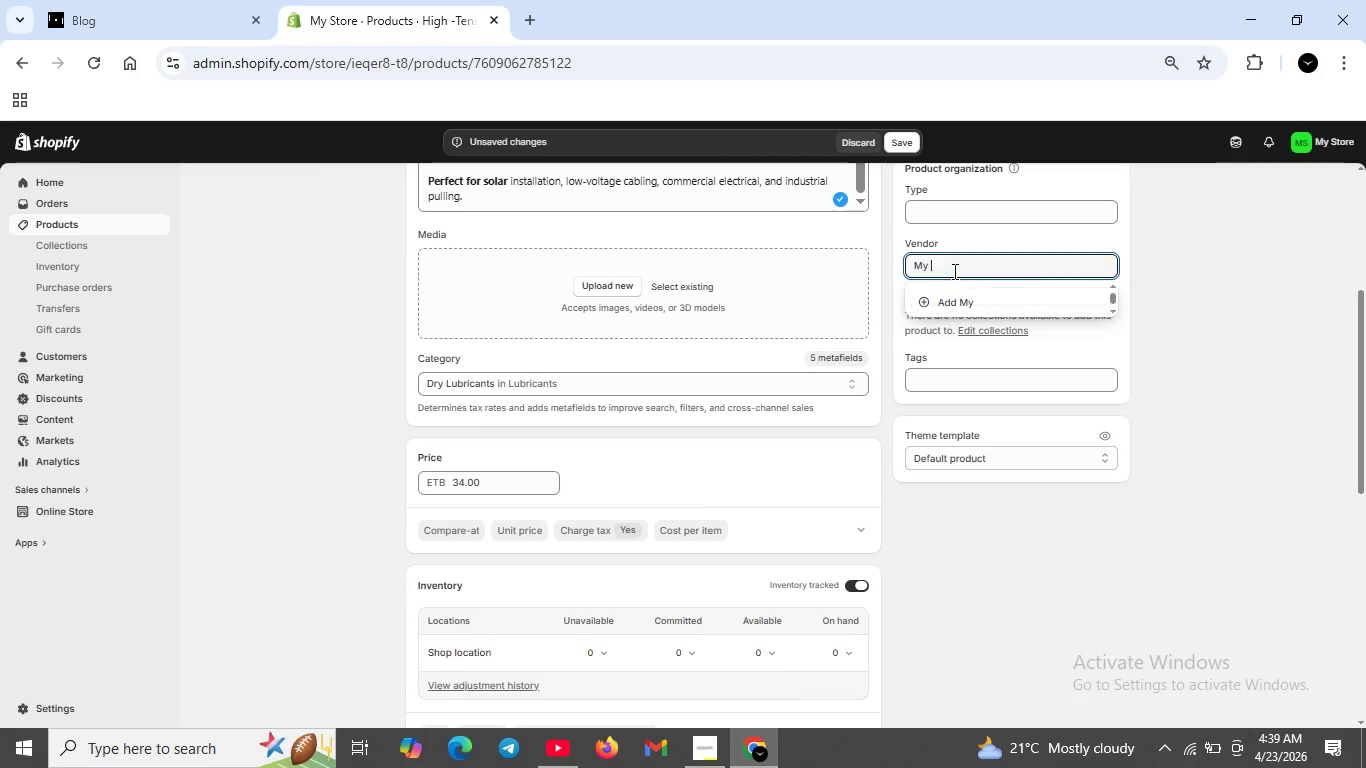 
key(Backspace)
 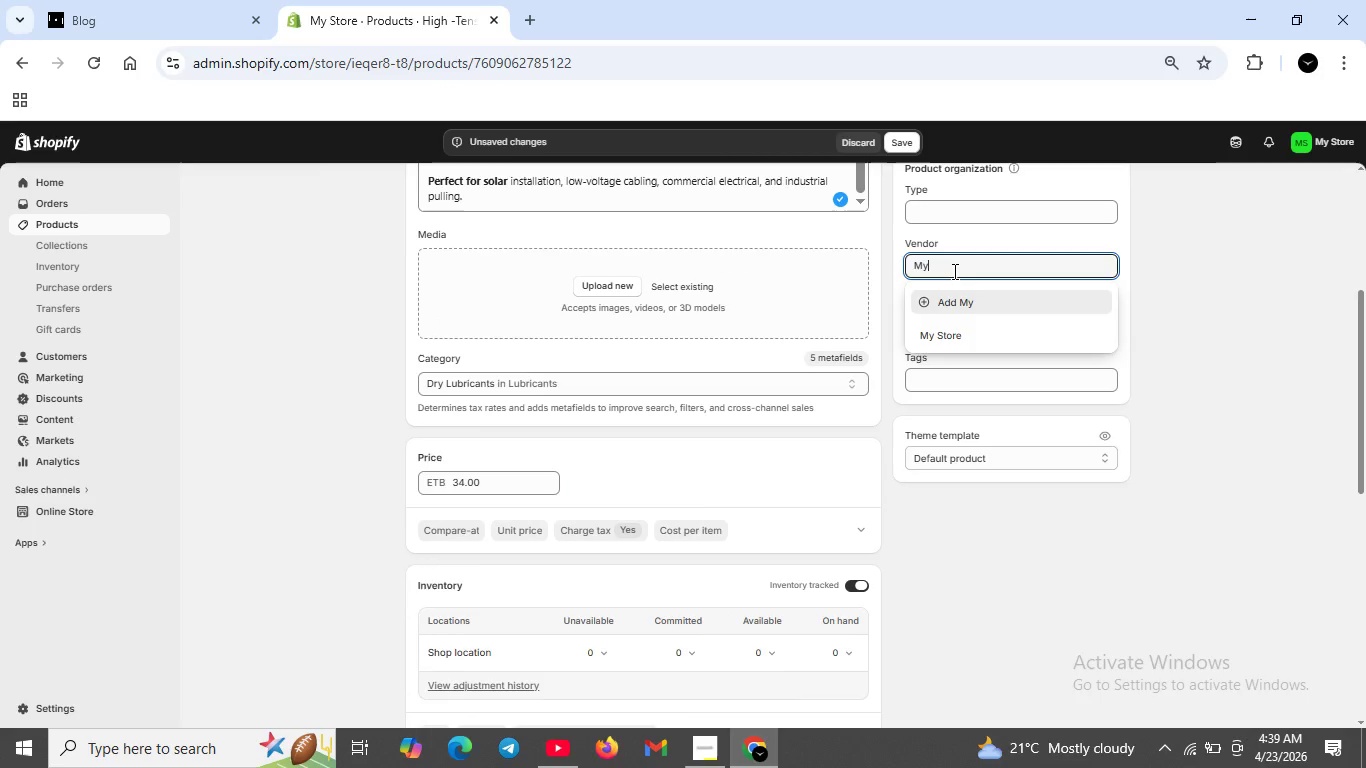 
key(Backspace)
 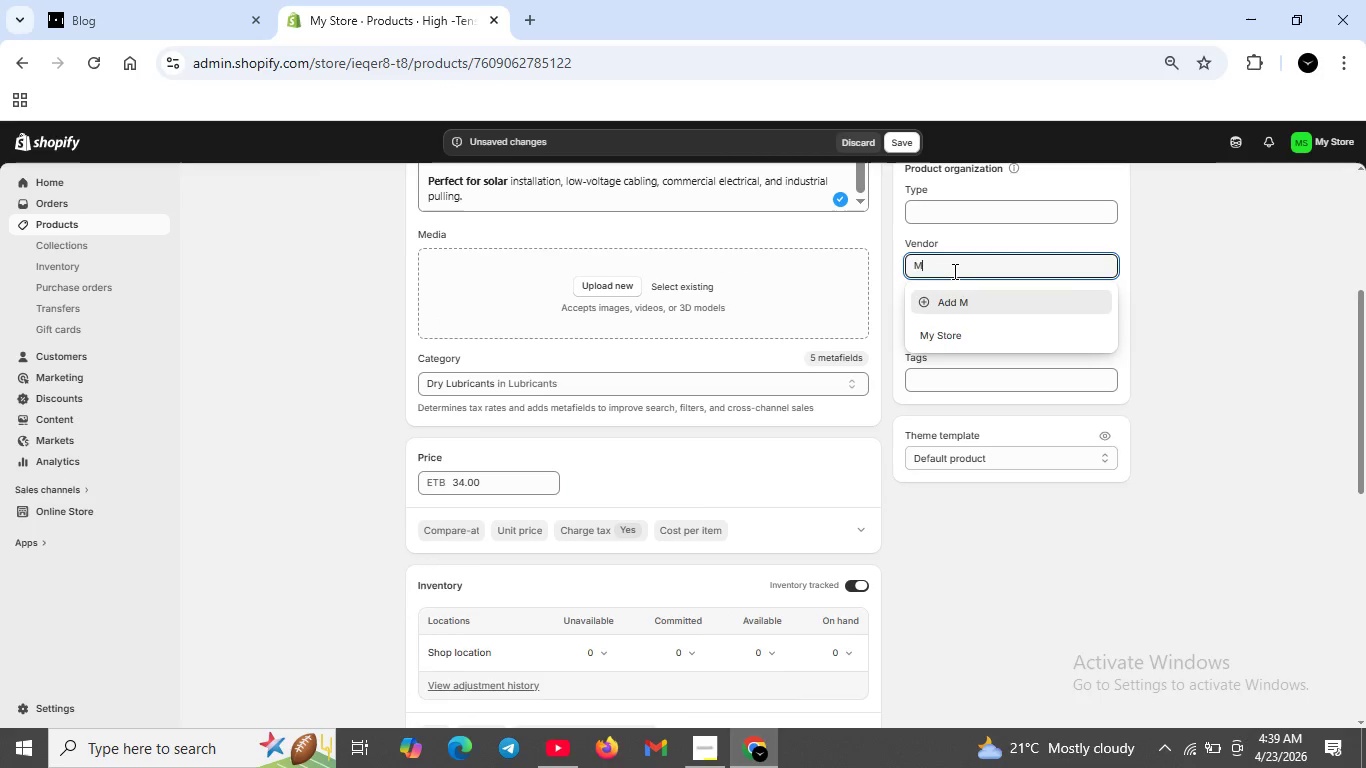 
key(Backspace)
 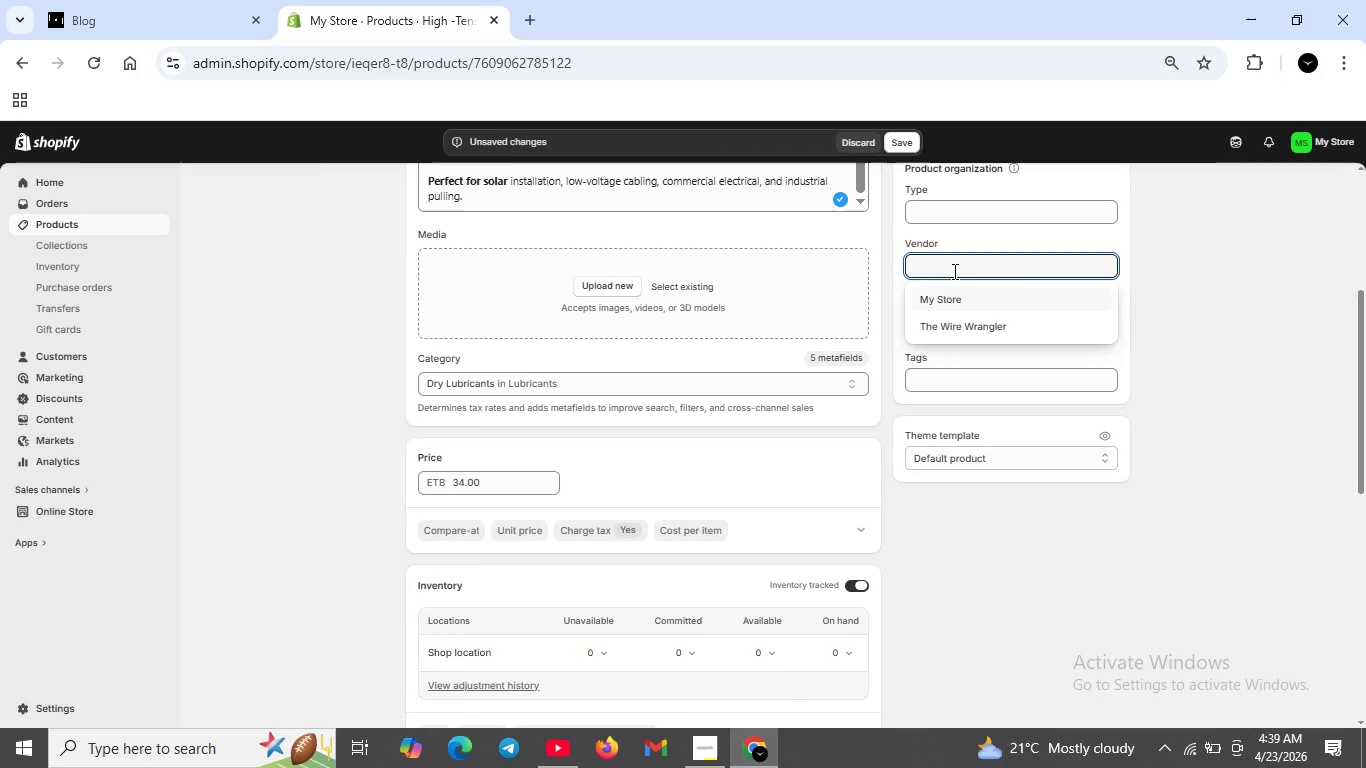 
key(Backspace)
 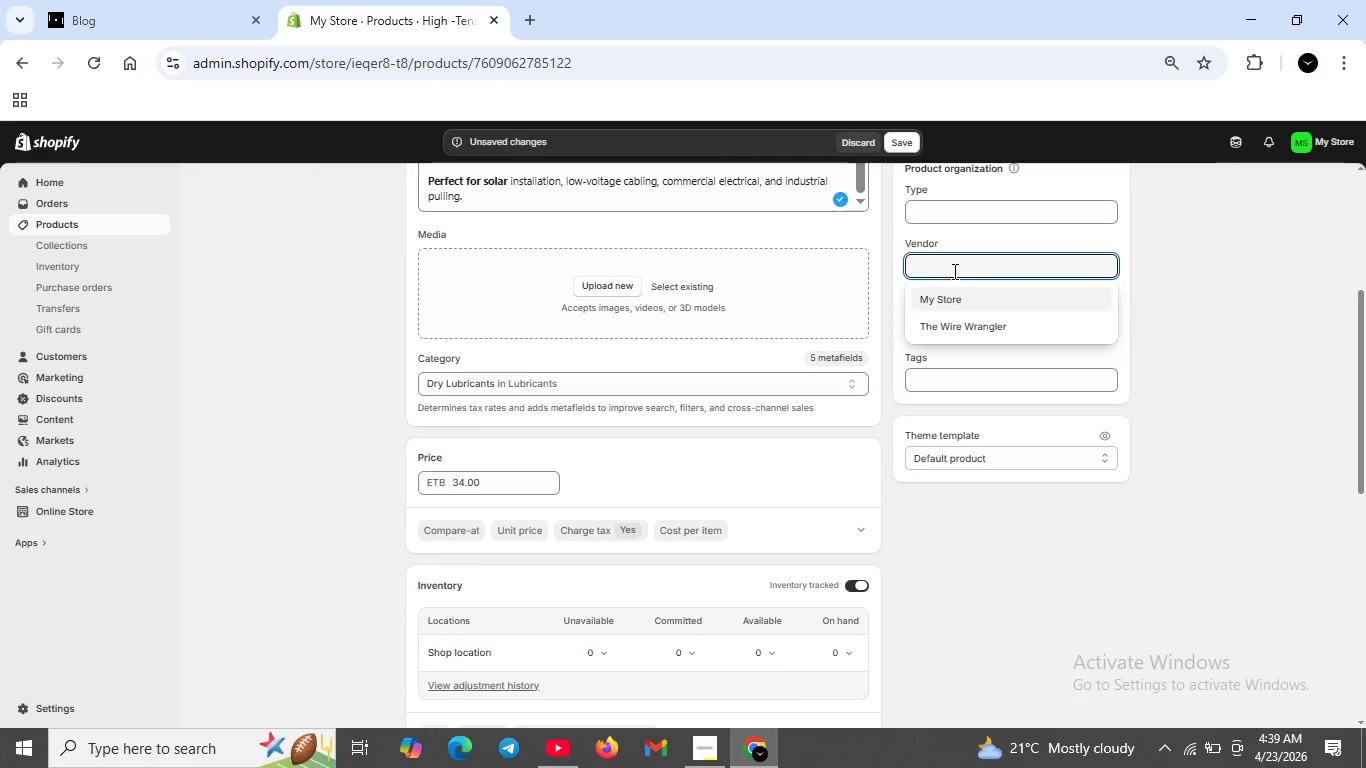 
key(Backspace)
 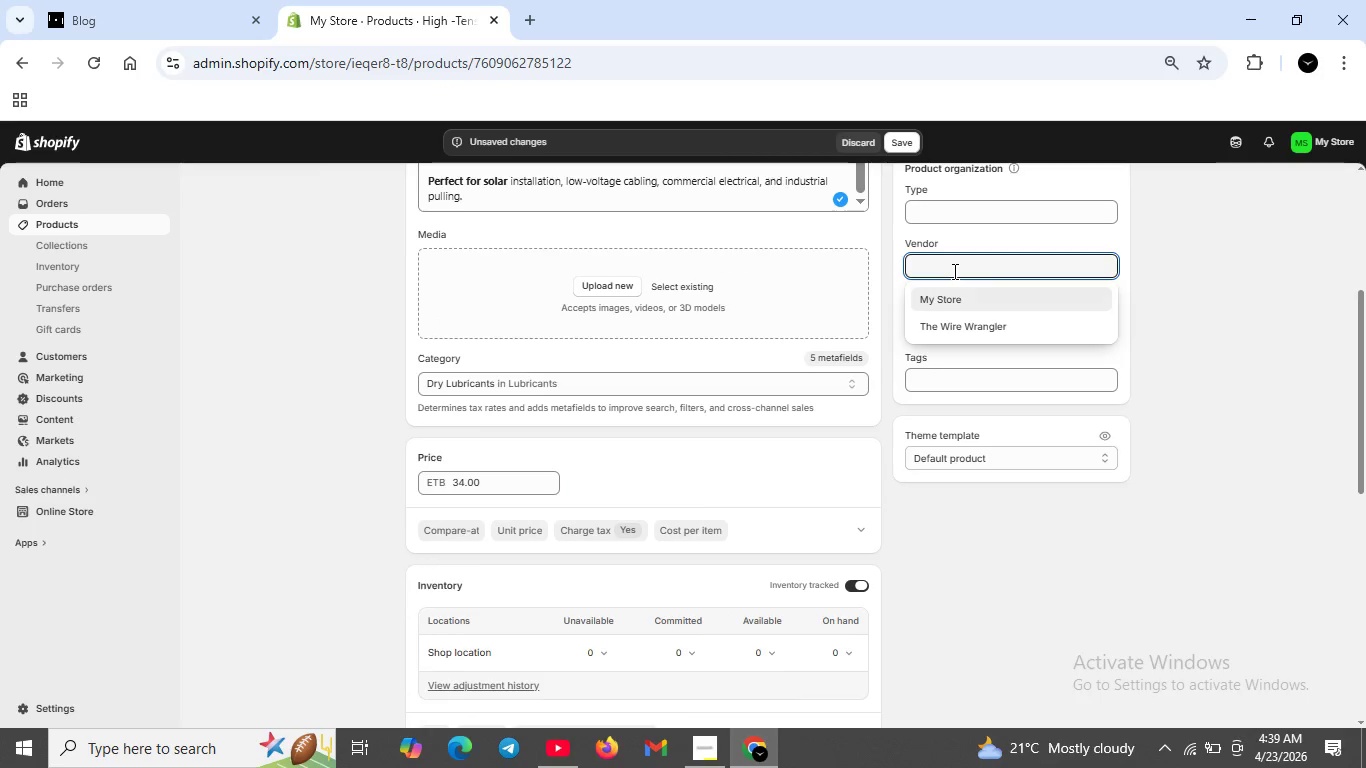 
key(Backspace)
 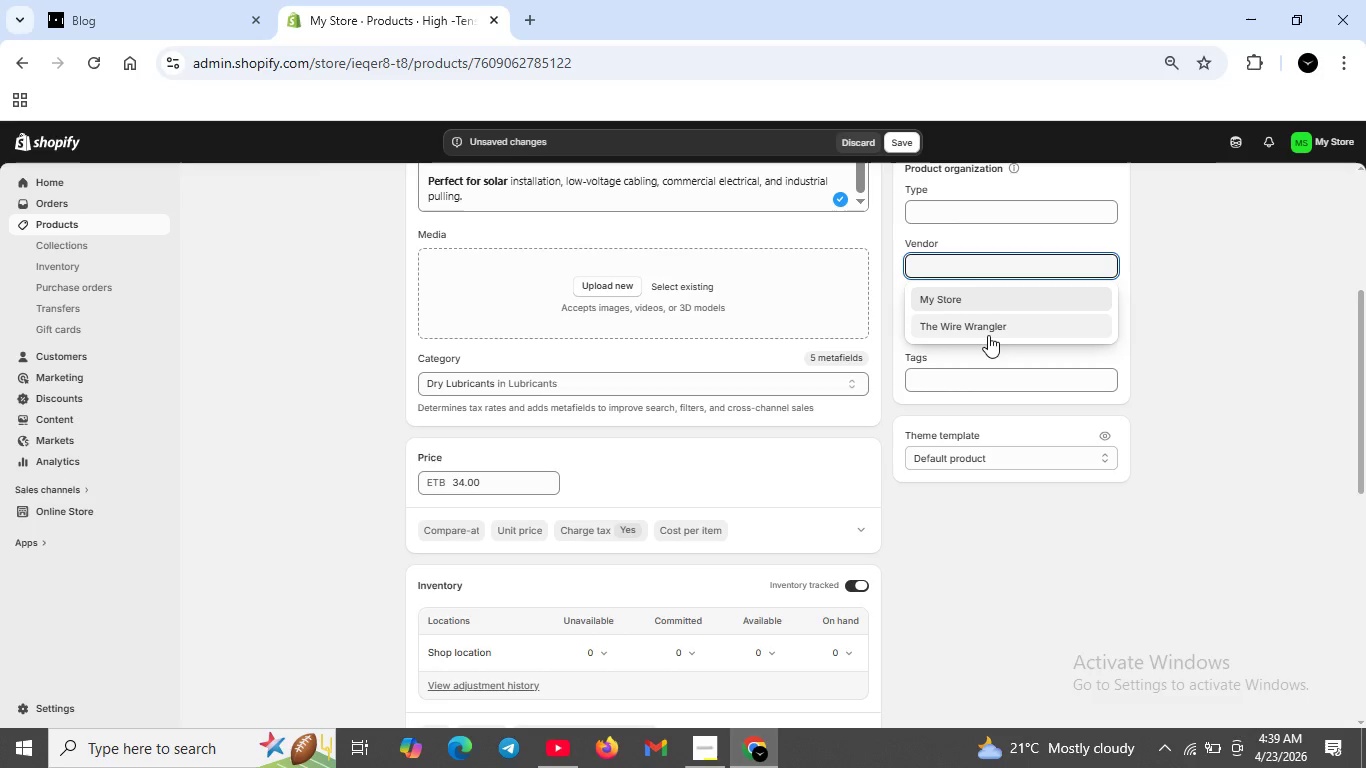 
left_click([988, 329])
 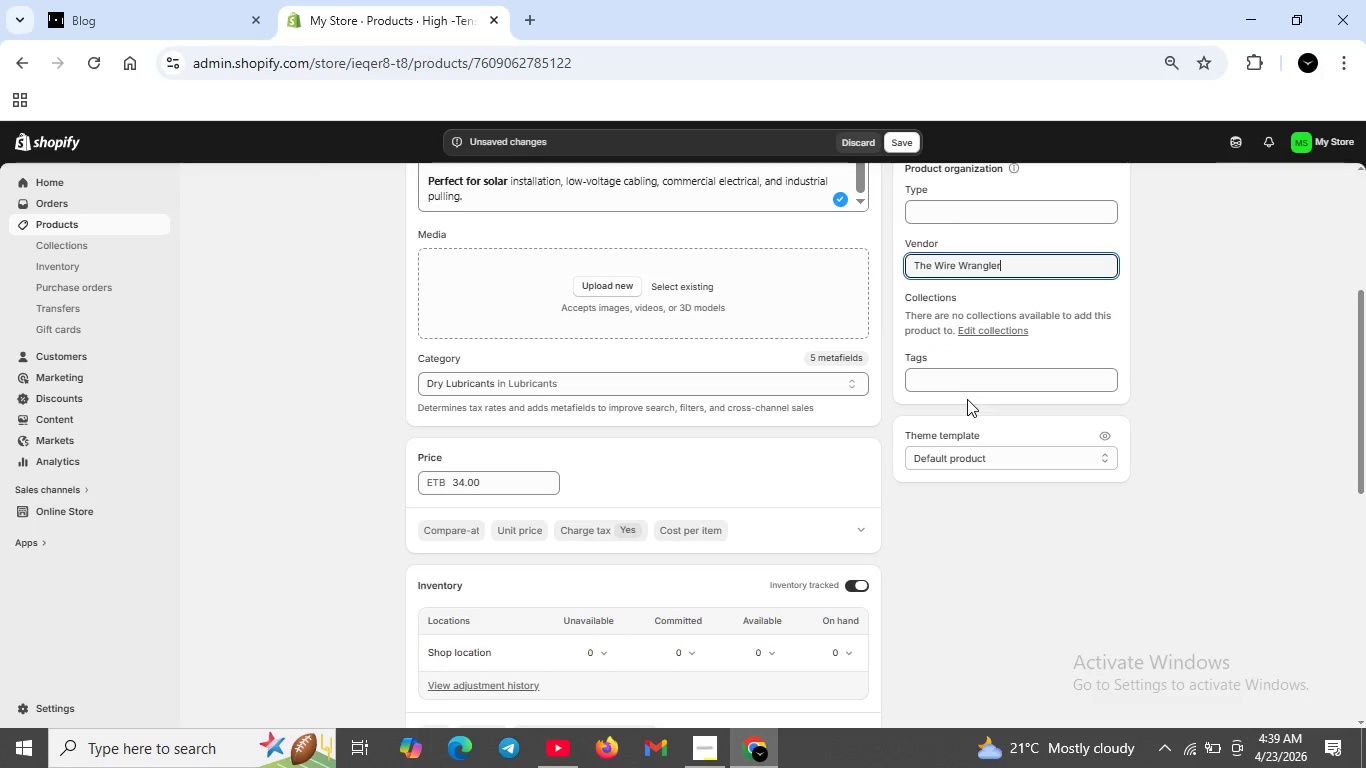 
scroll: coordinate [951, 365], scroll_direction: up, amount: 1.0
 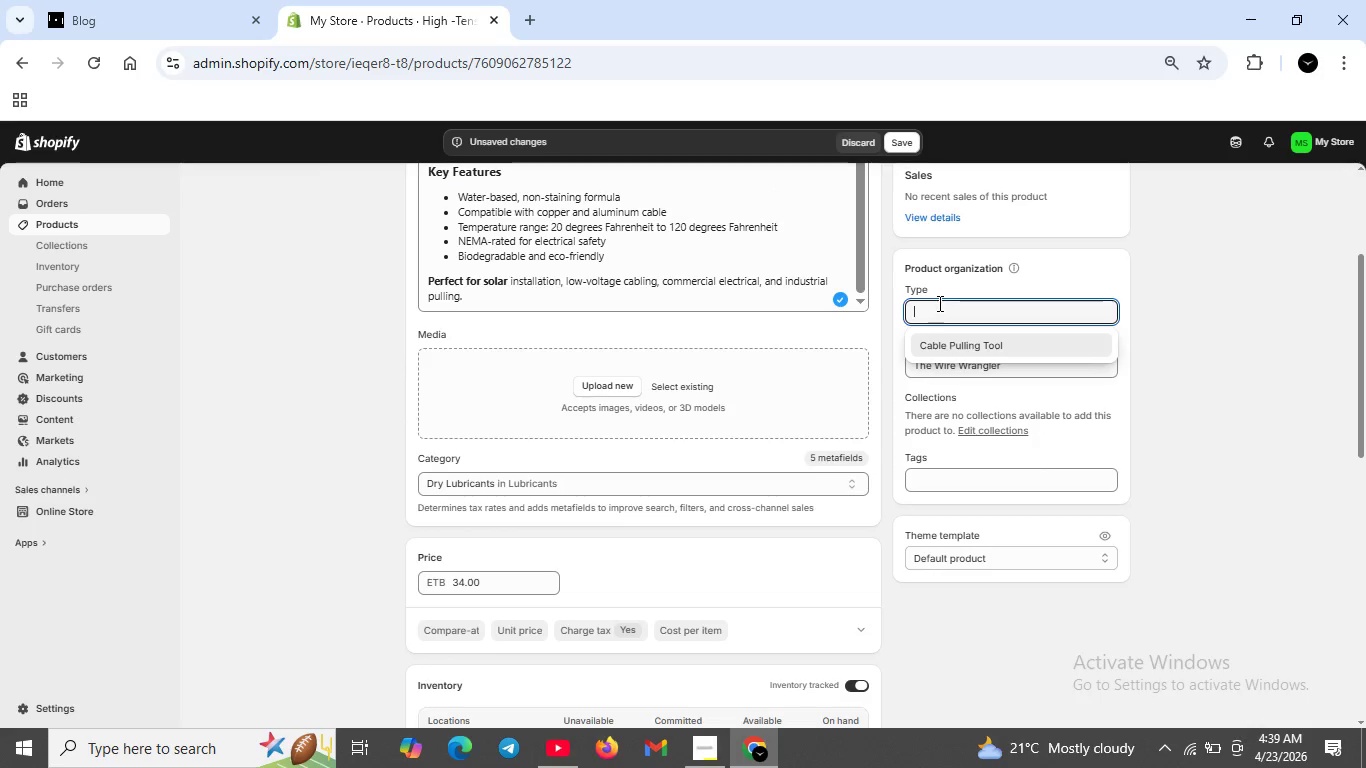 
key(Tab)
type(puLLI)
key(Backspace)
key(Backspace)
key(Backspace)
key(Backspace)
key(Backspace)
key(Backspace)
 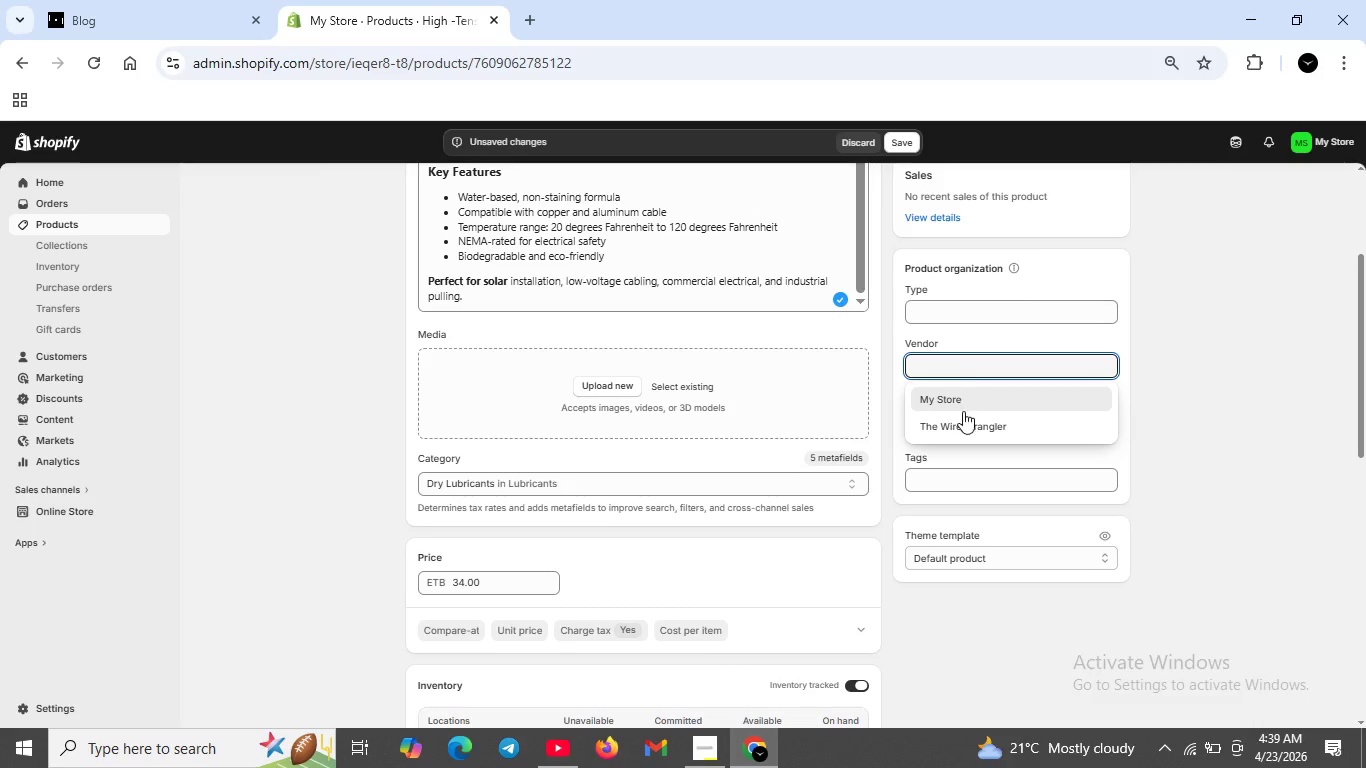 
left_click([963, 417])
 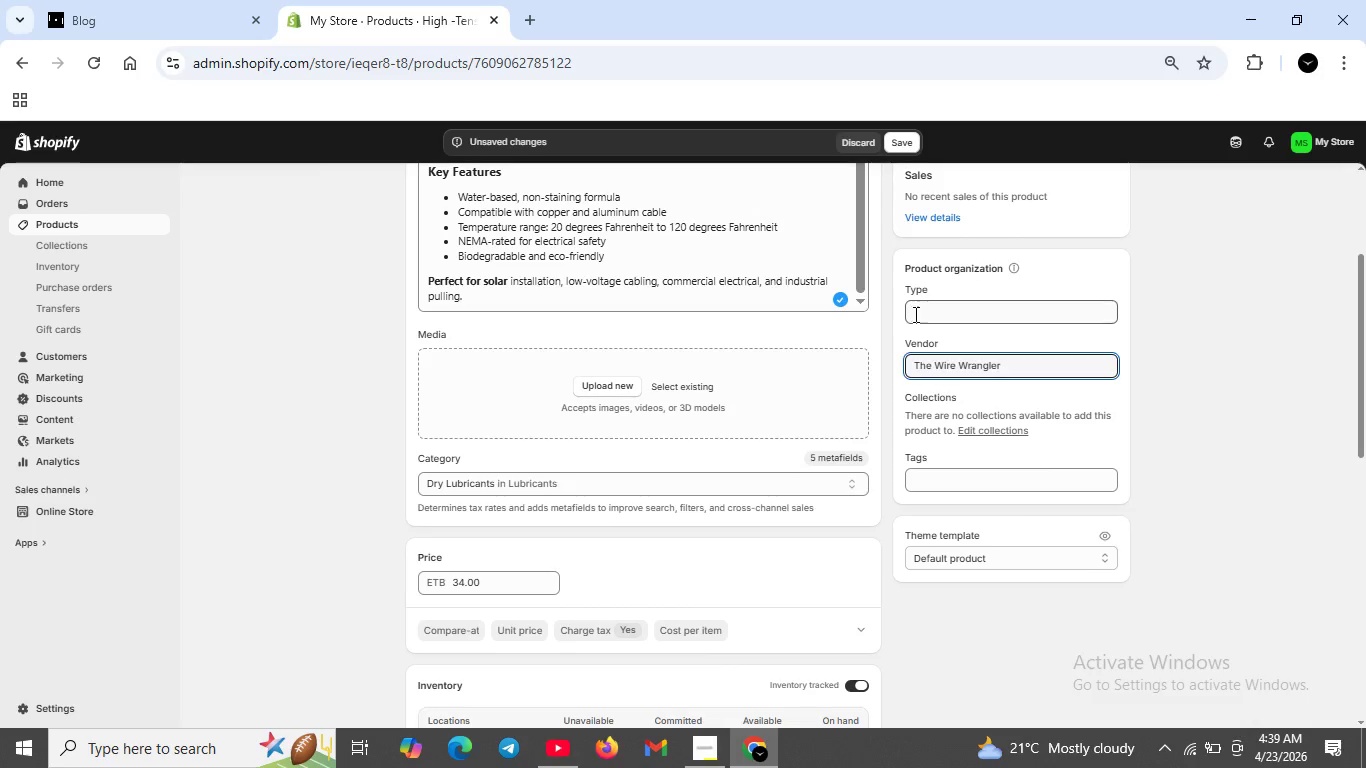 
left_click([914, 314])
 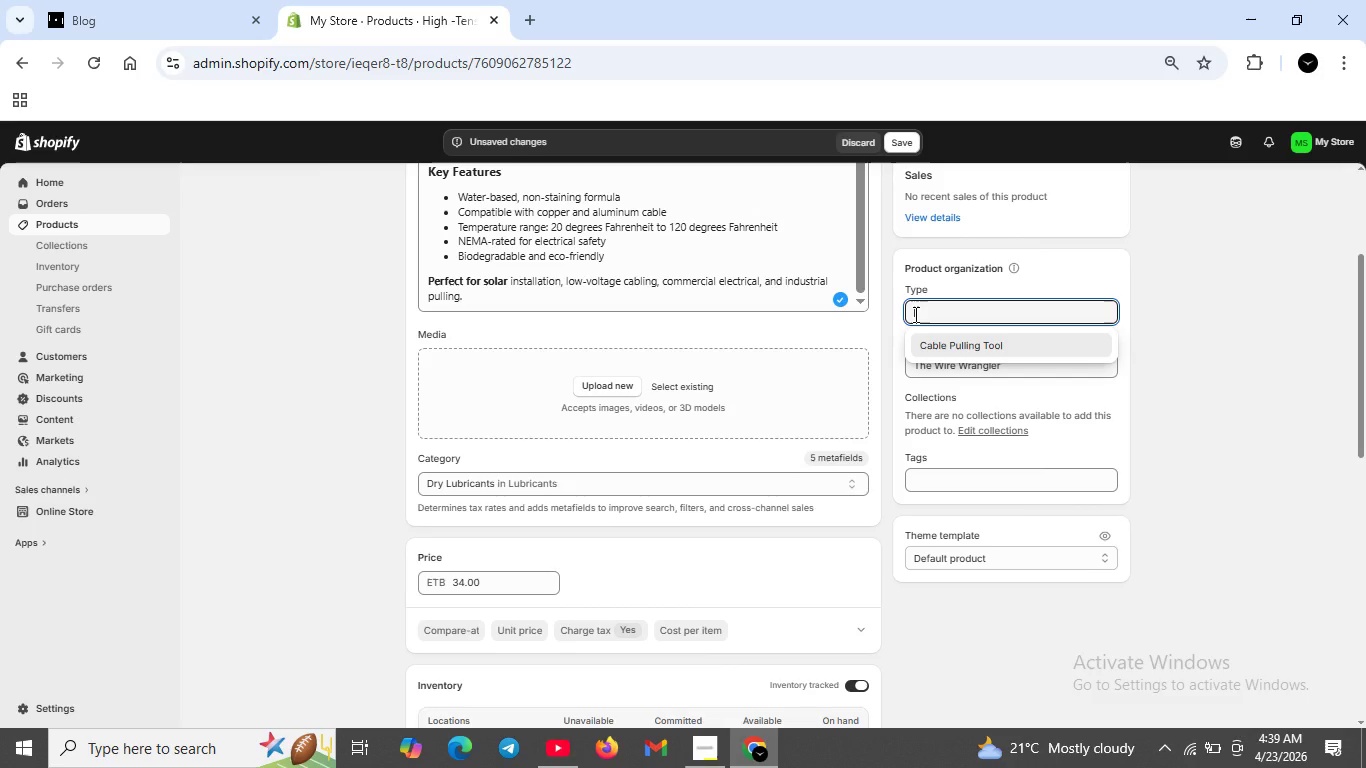 
type(The Wire )
 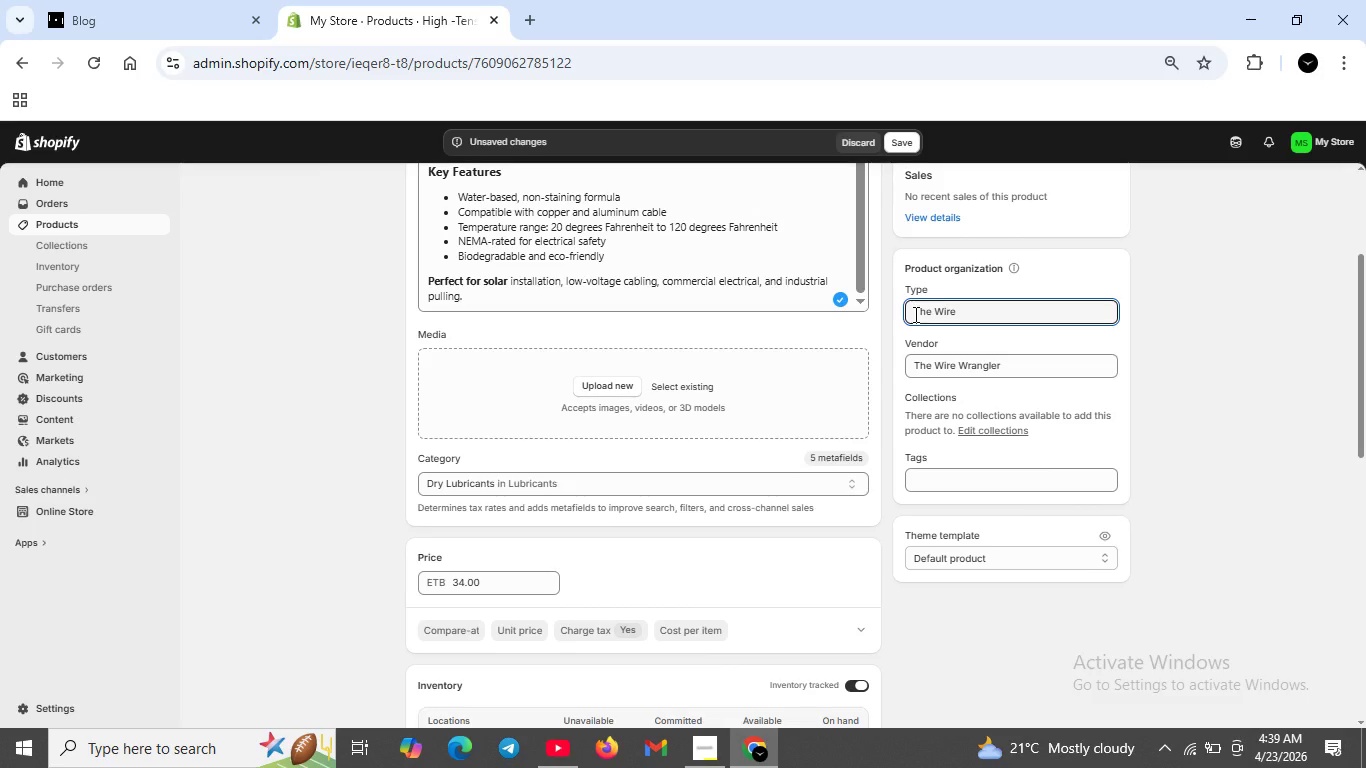 
key(Backspace)
key(Backspace)
key(Backspace)
key(Backspace)
key(Backspace)
key(Backspace)
type(Pulling Lubricants )
 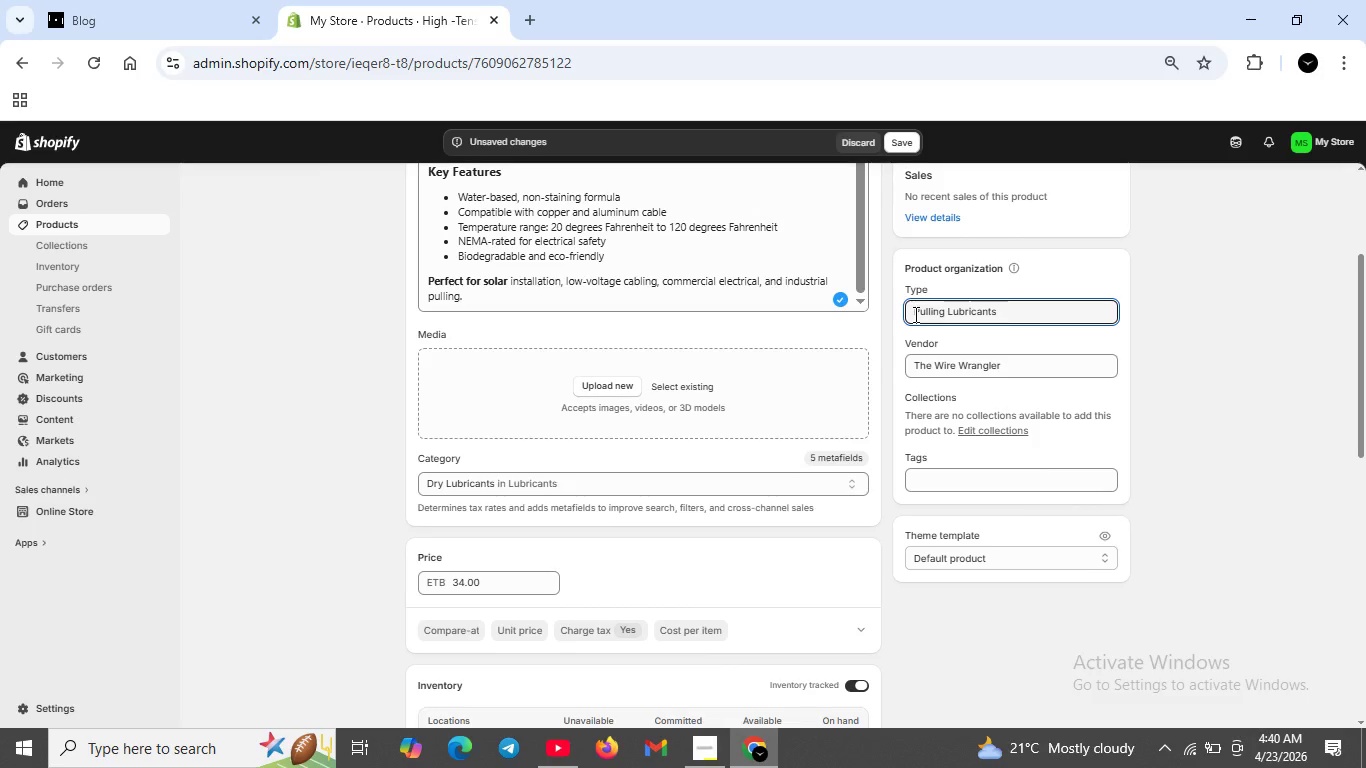 
left_click([975, 480])
 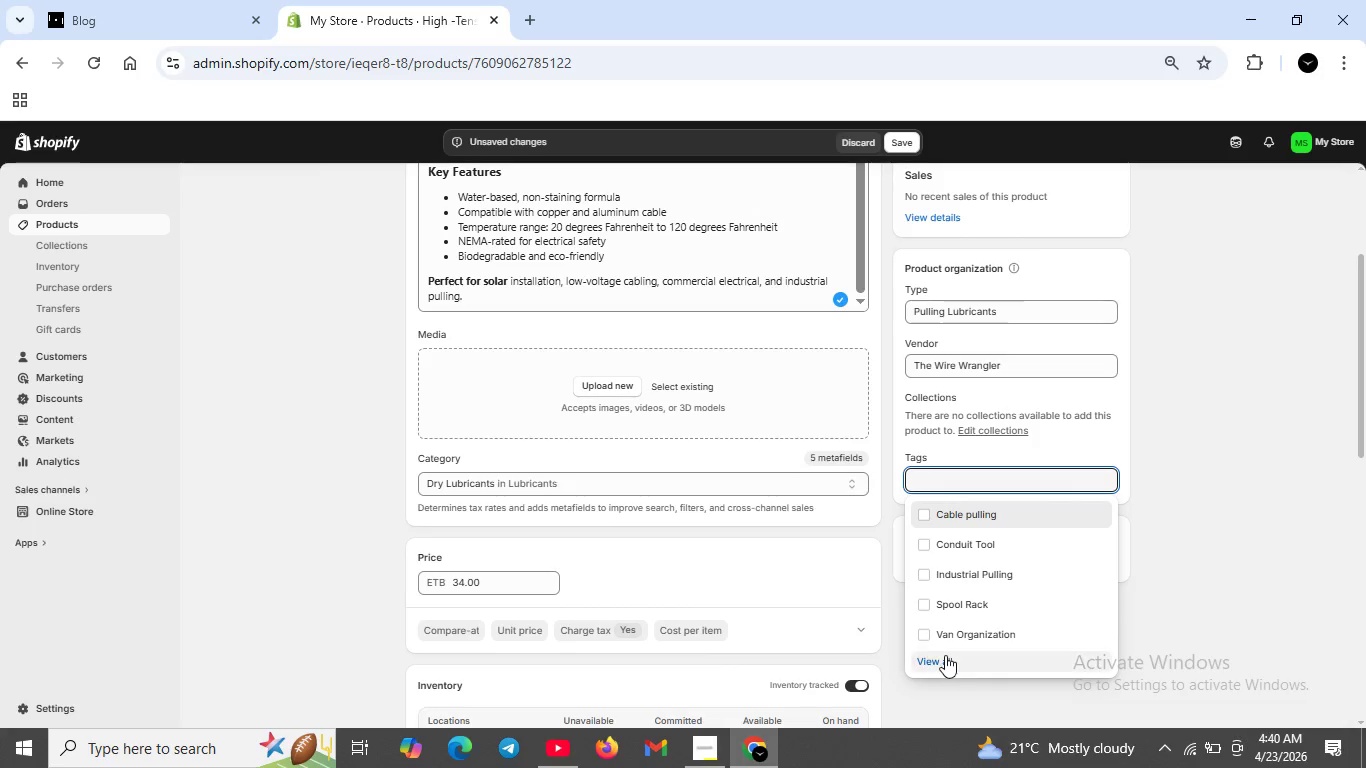 
left_click([945, 655])
 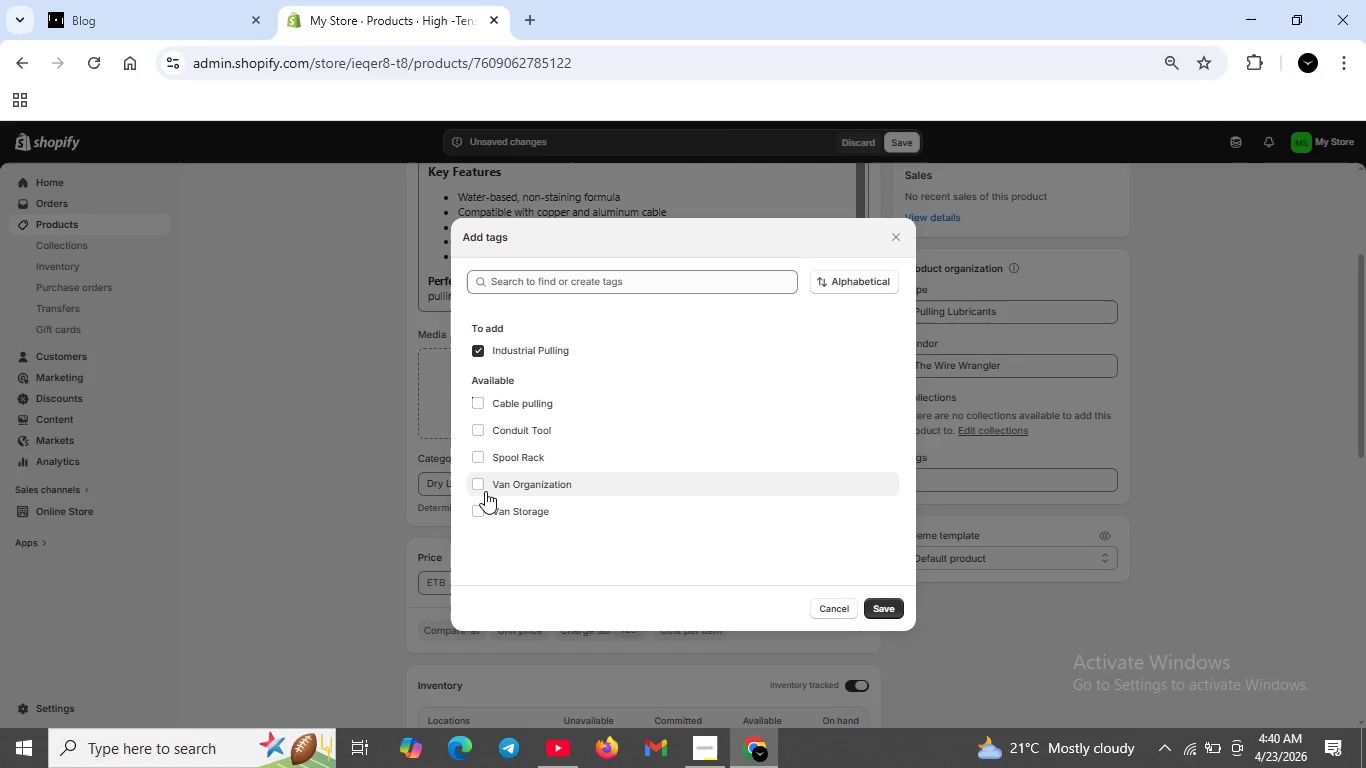 
wait(11.83)
 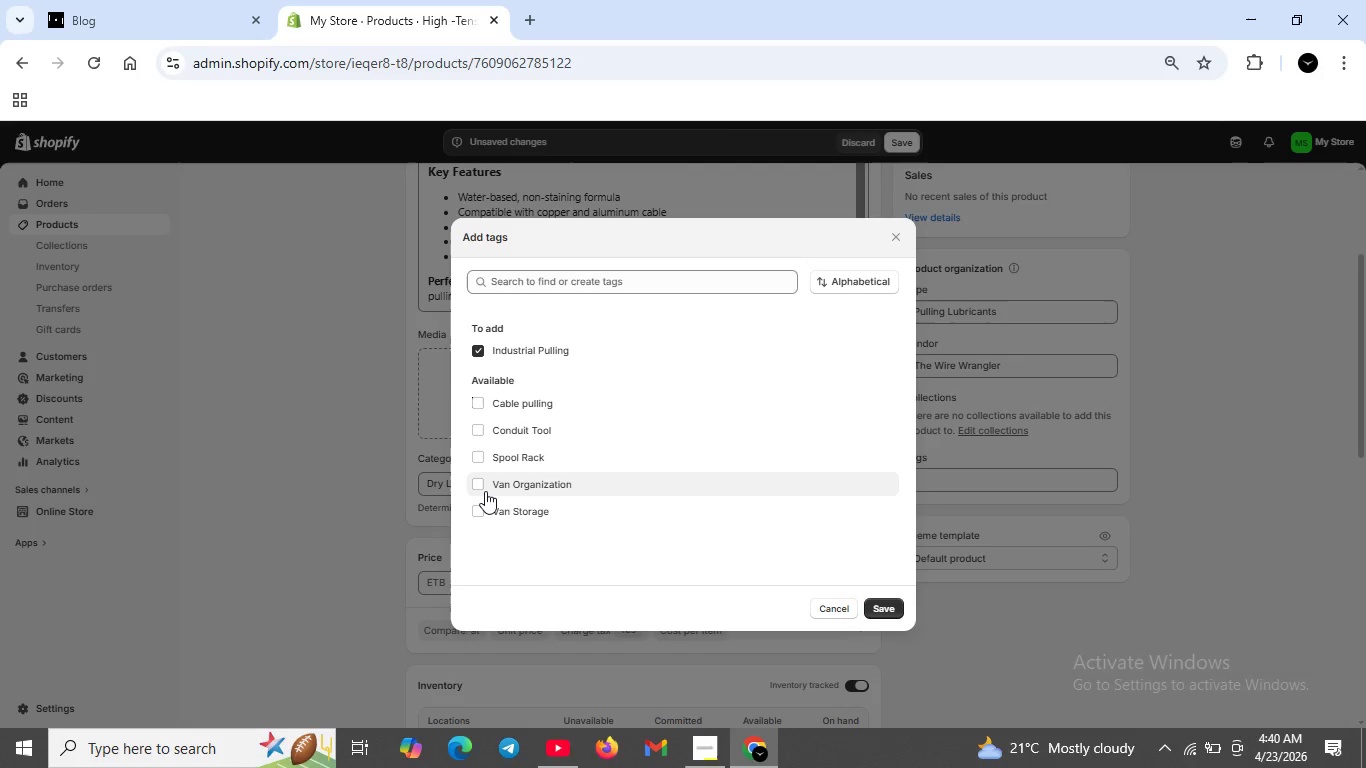 
left_click([889, 601])
 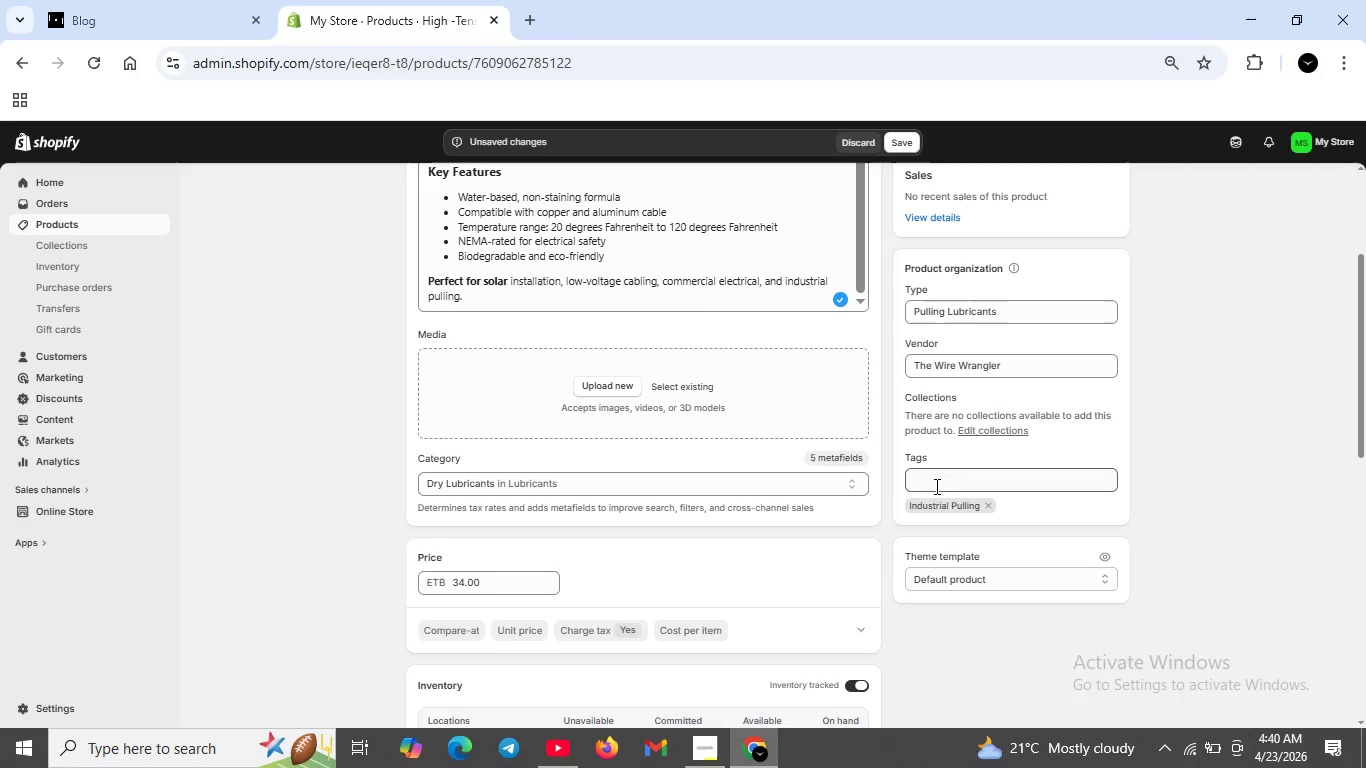 
left_click([934, 482])
 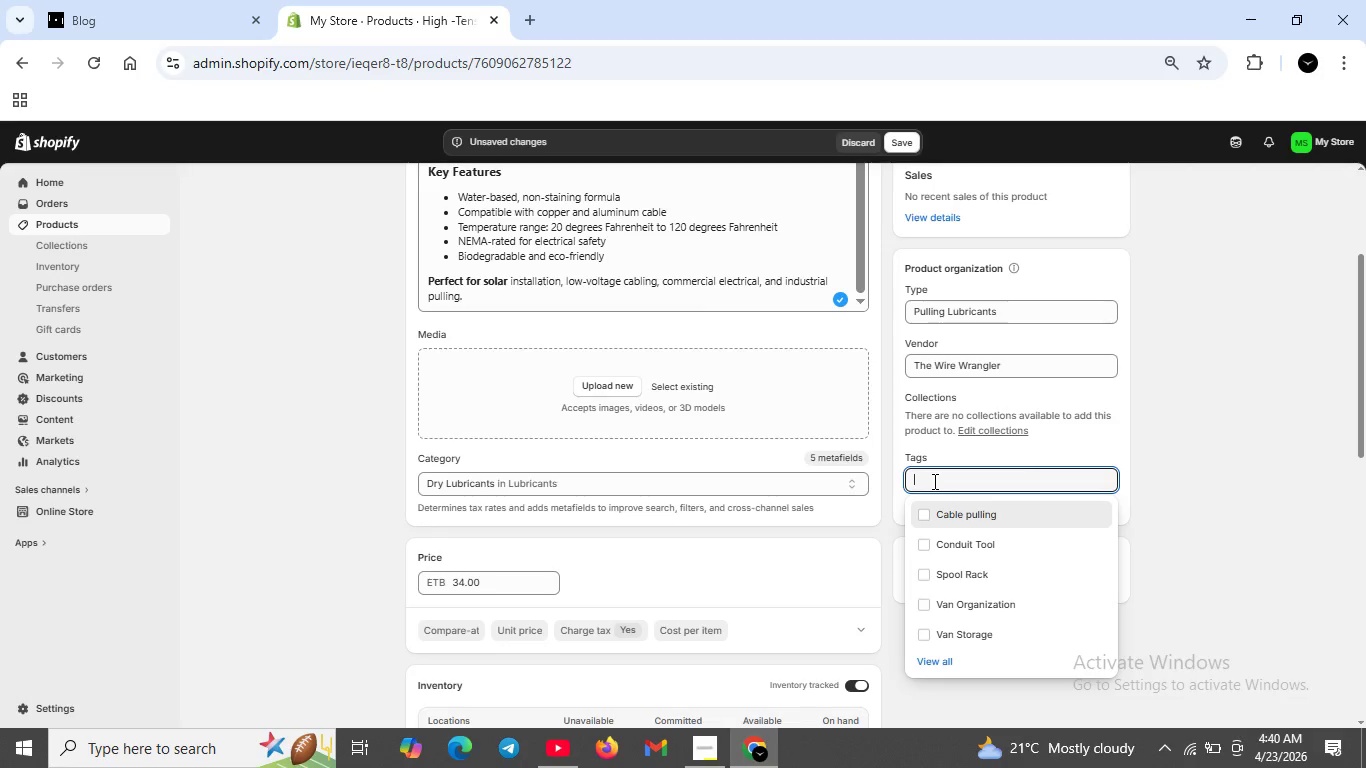 
type(Sola Essential)
 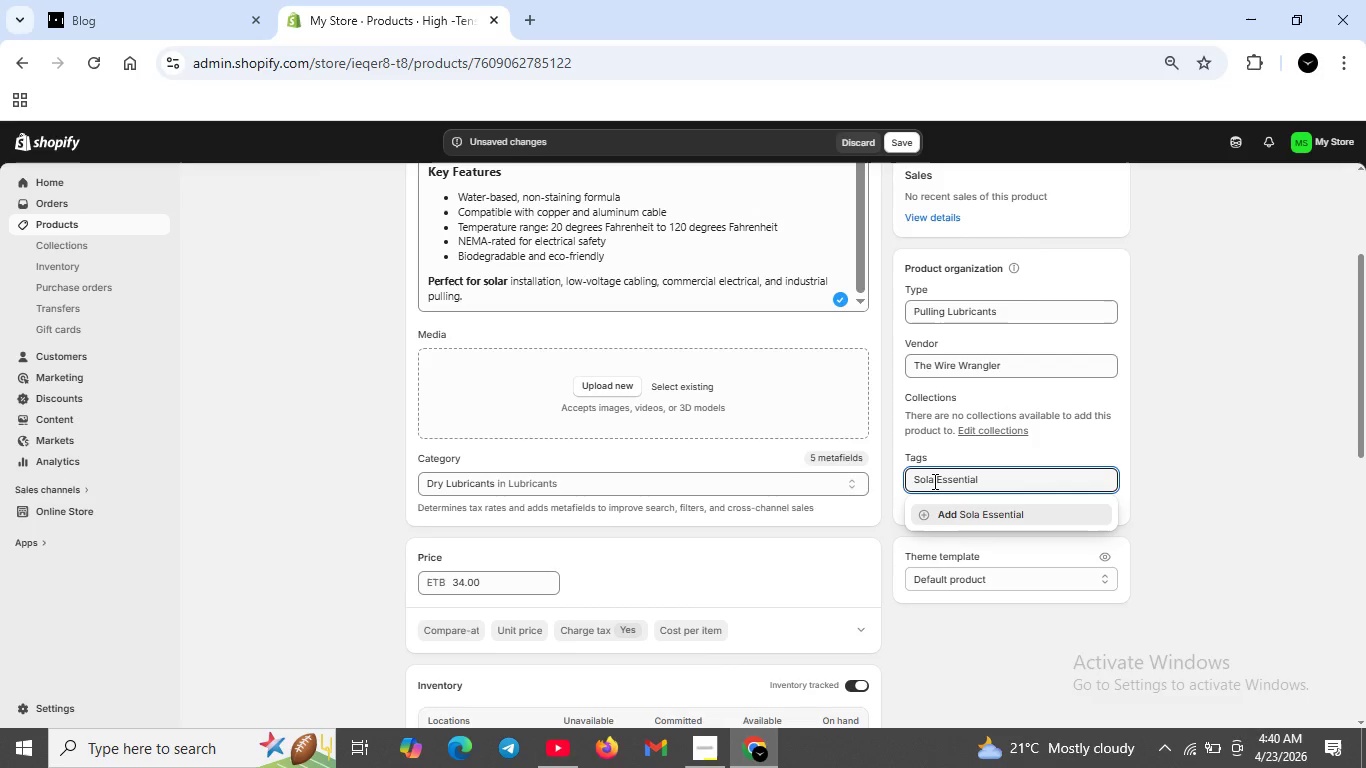 
left_click([933, 481])
 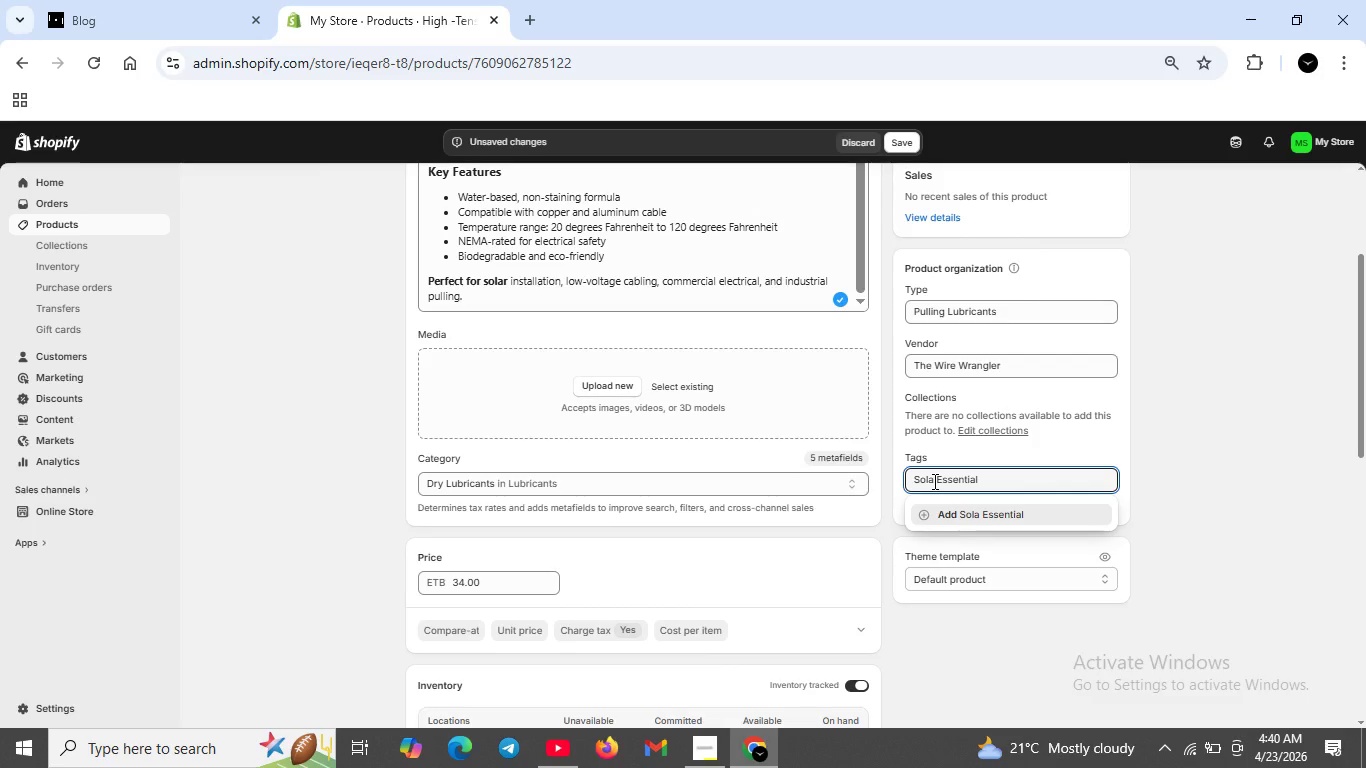 
left_click([933, 481])
 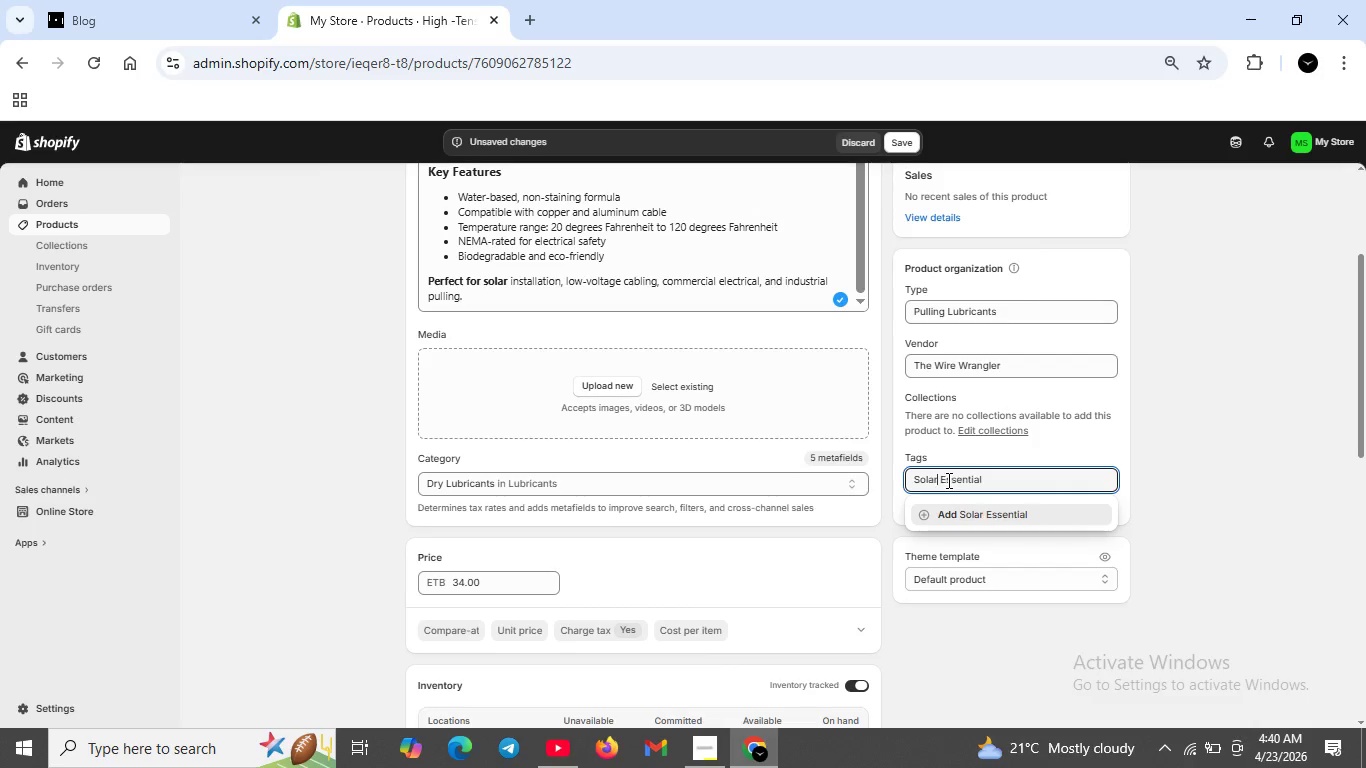 
key(R)
 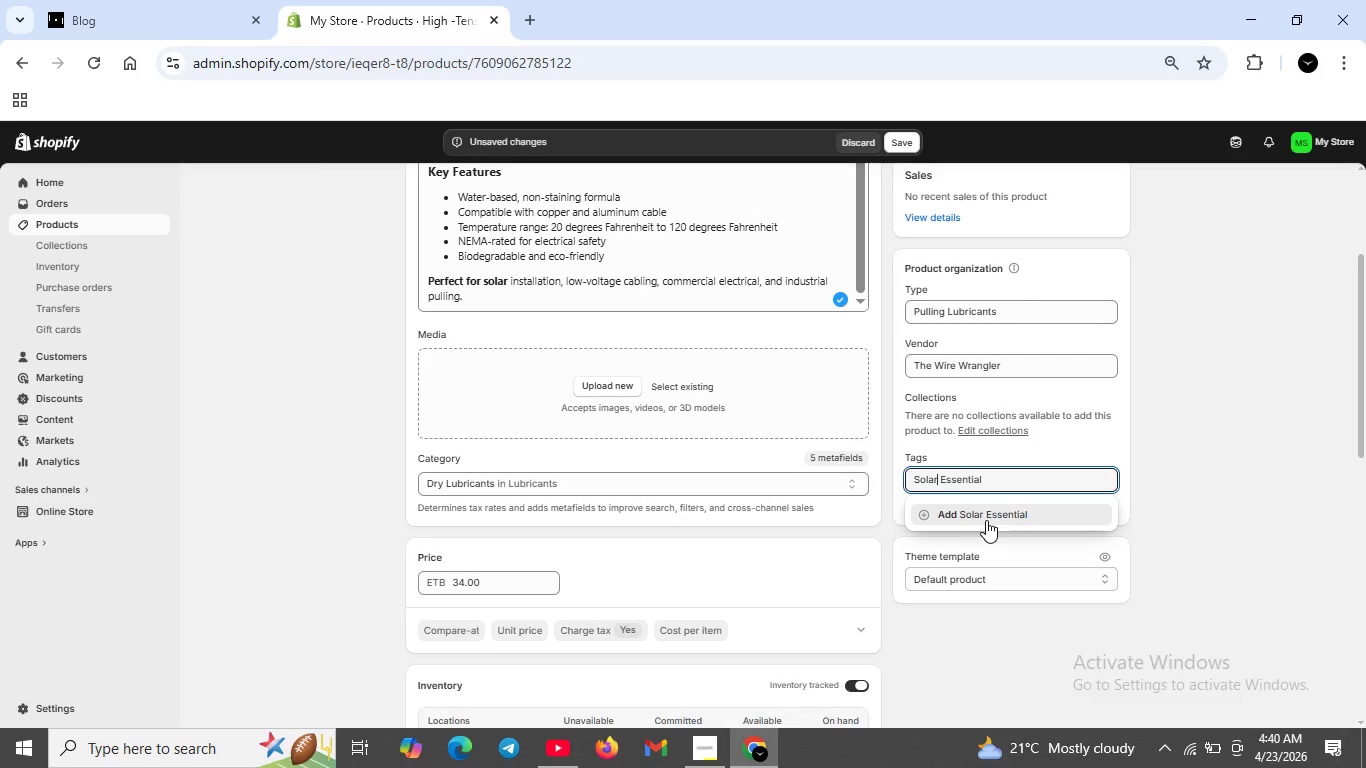 
left_click([986, 518])
 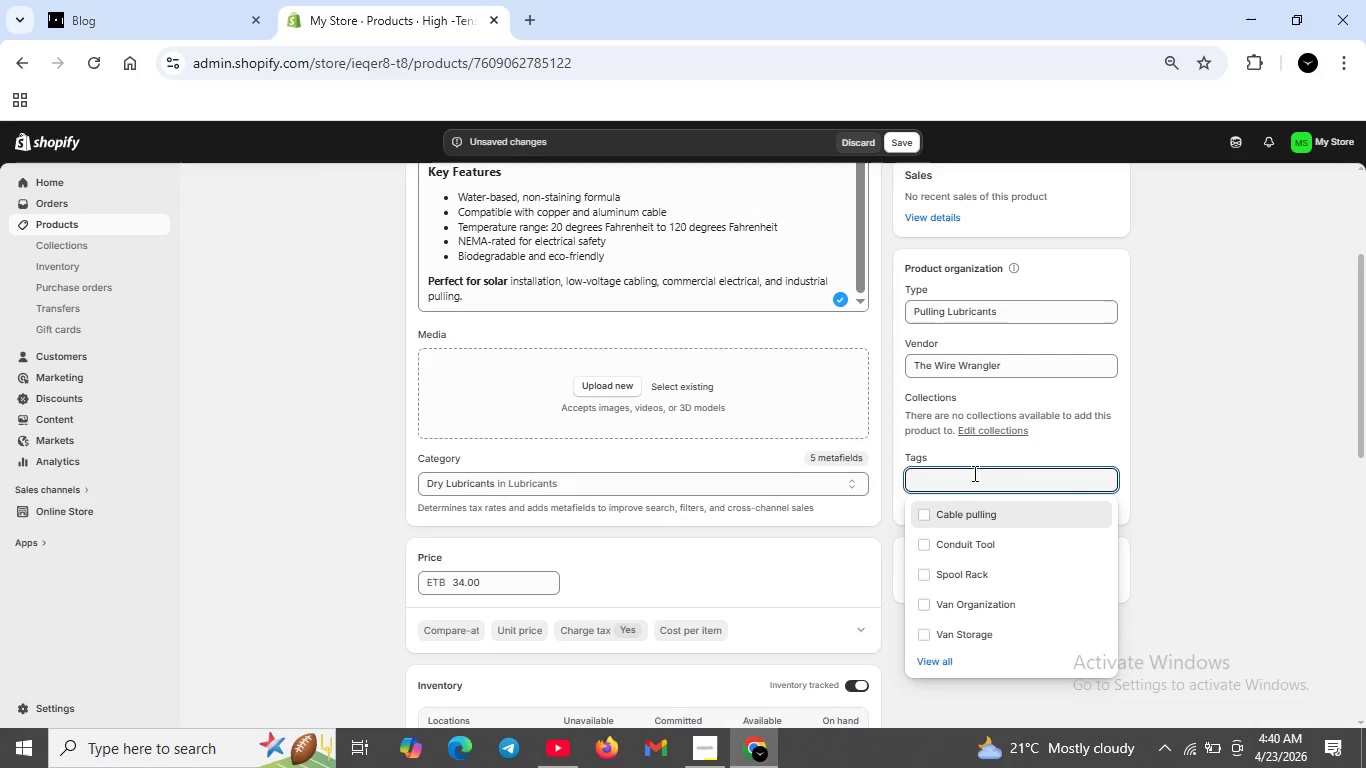 
left_click([973, 473])
 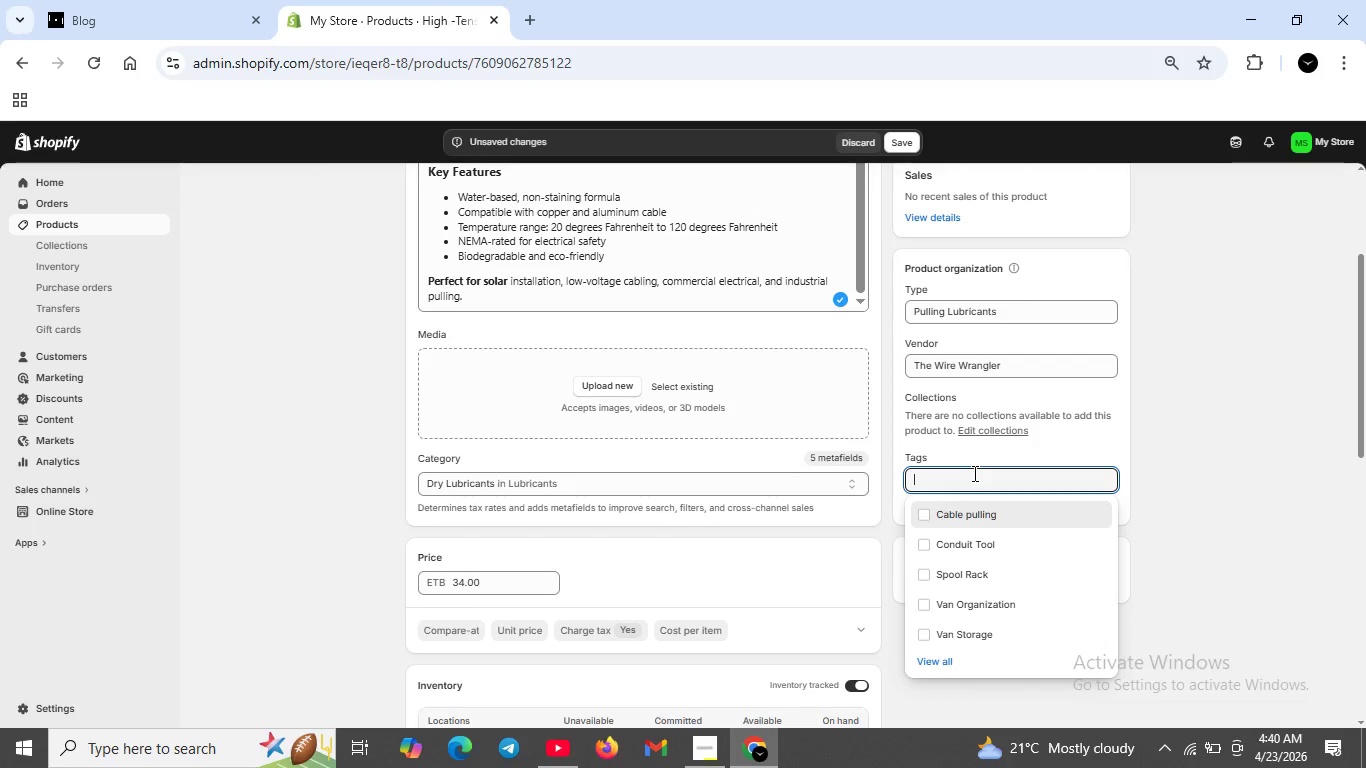 
type(lu)
key(Backspace)
key(Backspace)
type(Lu)
key(Backspace)
type(i)
key(Backspace)
type(ubricants)
 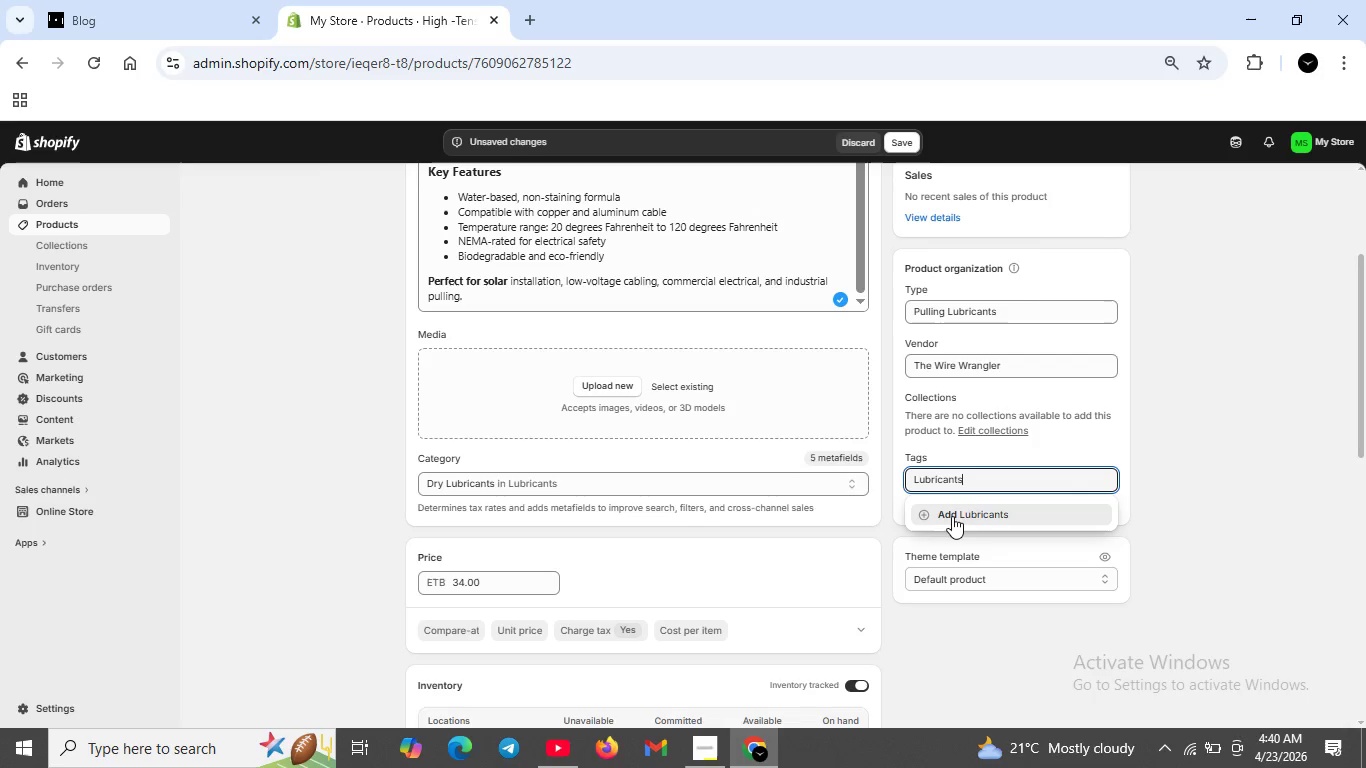 
left_click([952, 516])
 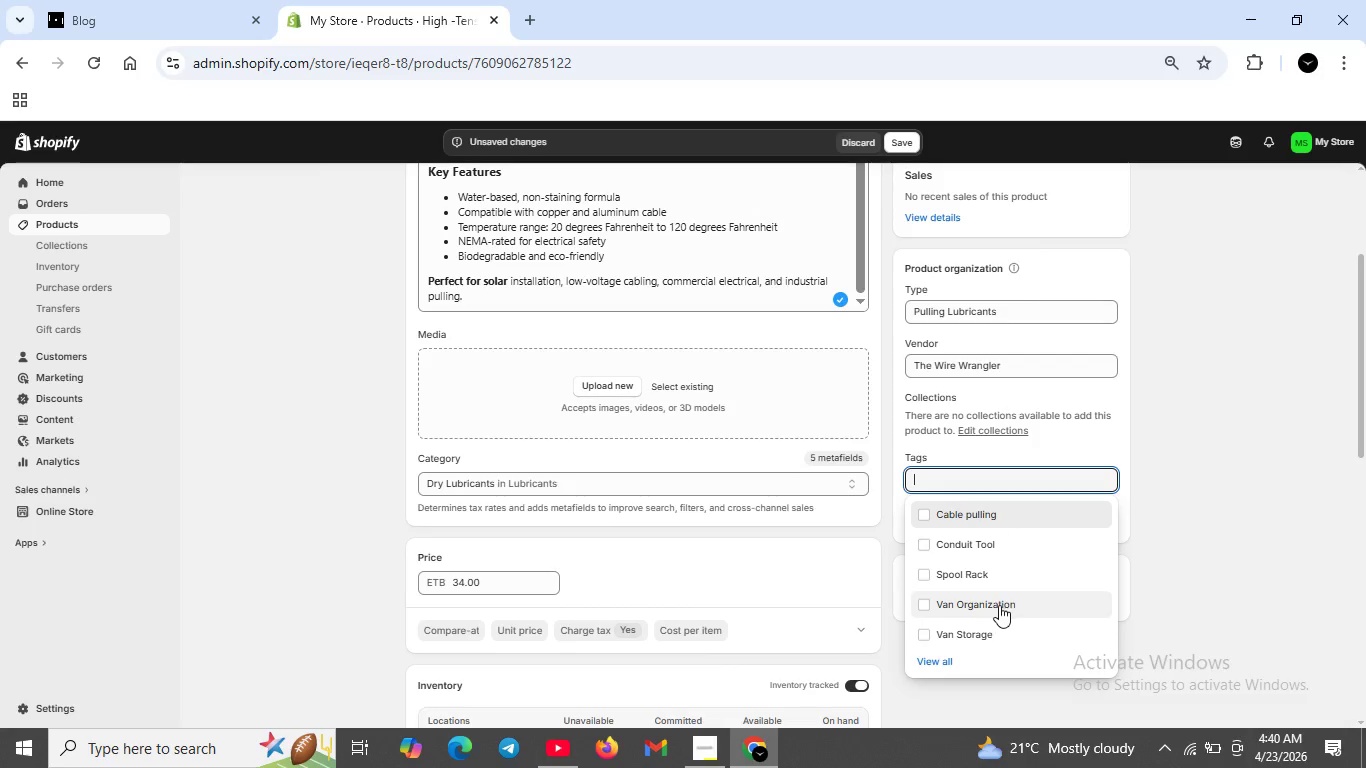 
left_click([1165, 539])
 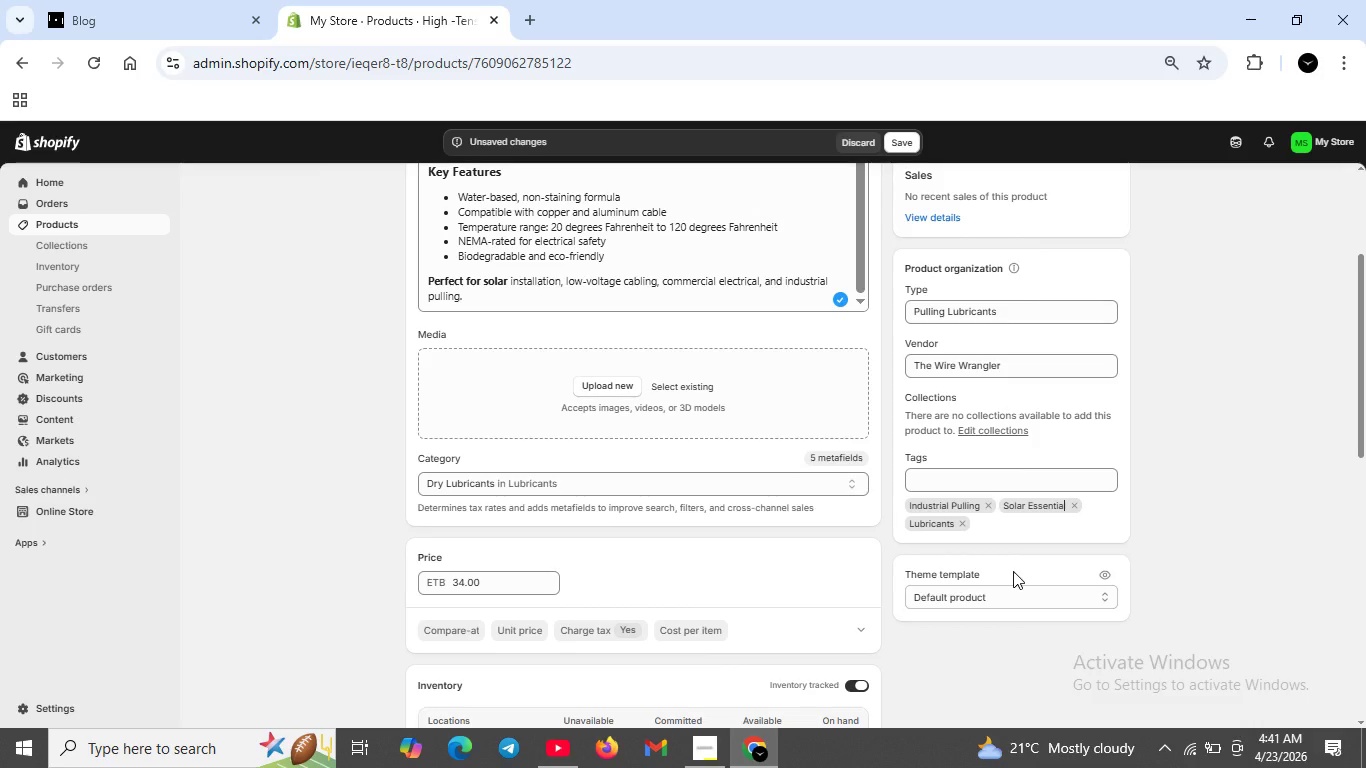 
wait(16.94)
 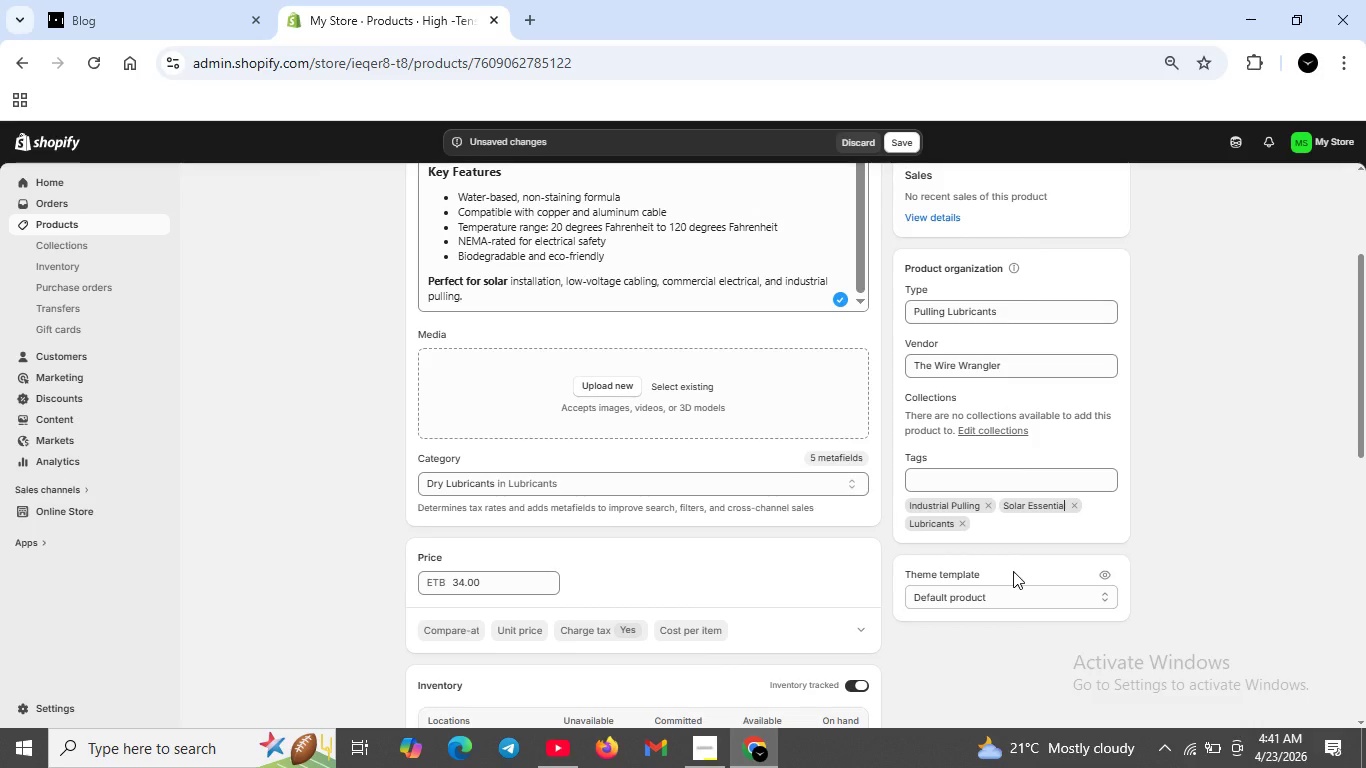 
scroll: coordinate [1013, 571], scroll_direction: up, amount: 2.0
 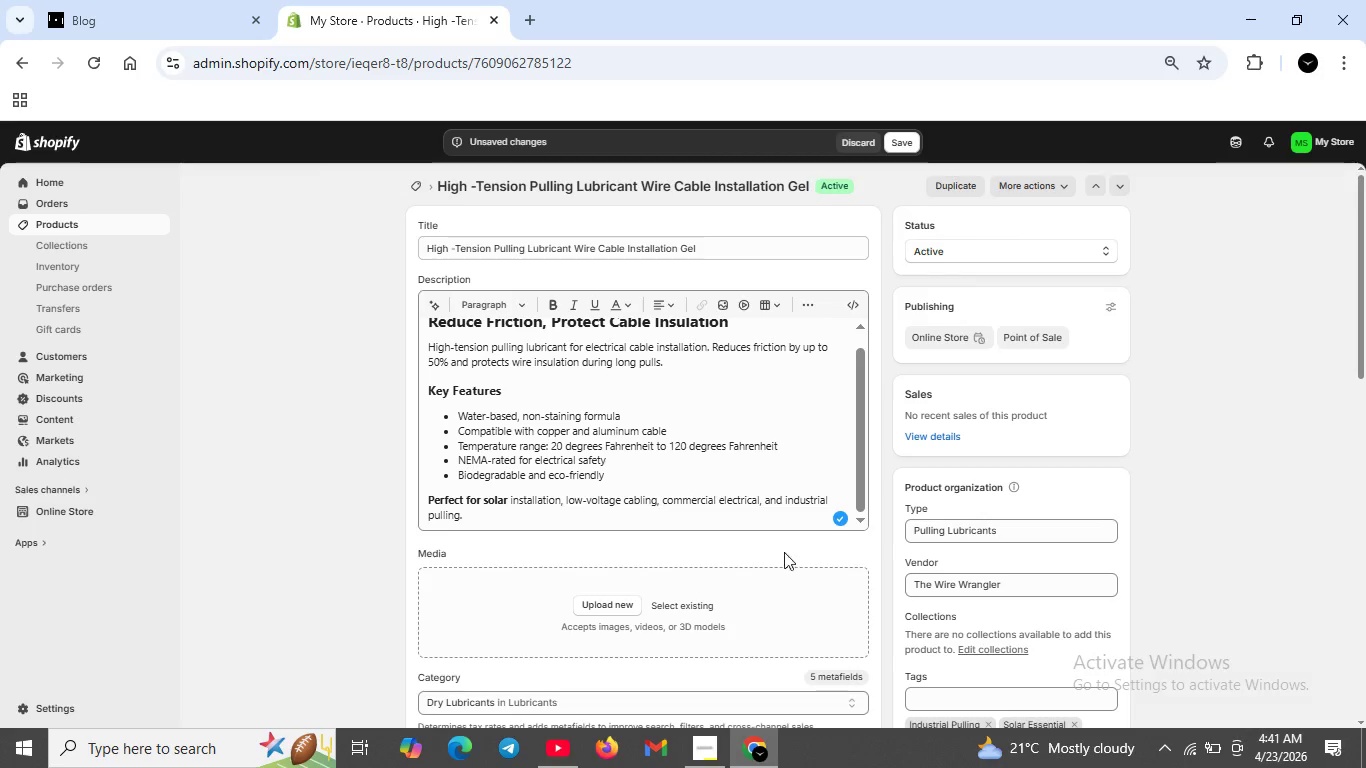 
scroll: coordinate [709, 540], scroll_direction: none, amount: 0.0
 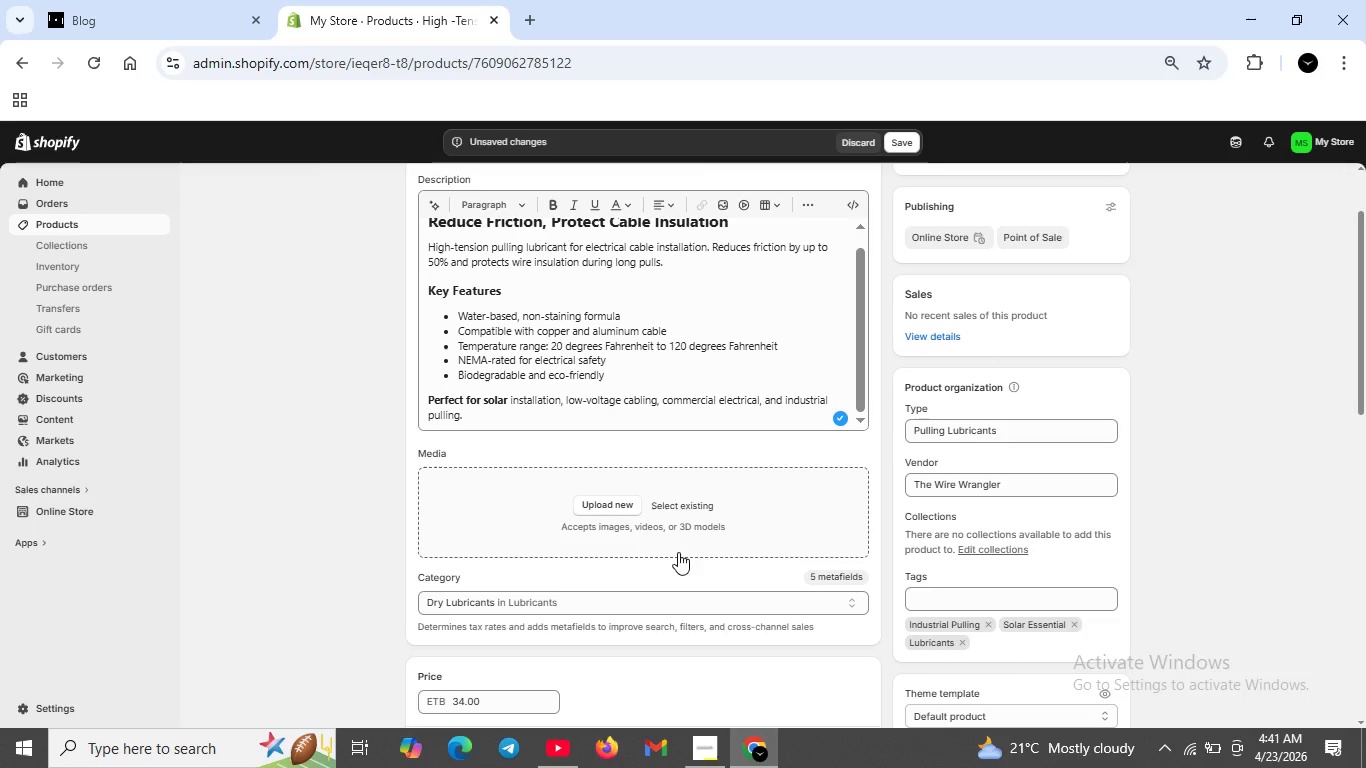 
scroll: coordinate [544, 572], scroll_direction: down, amount: 6.0
 